 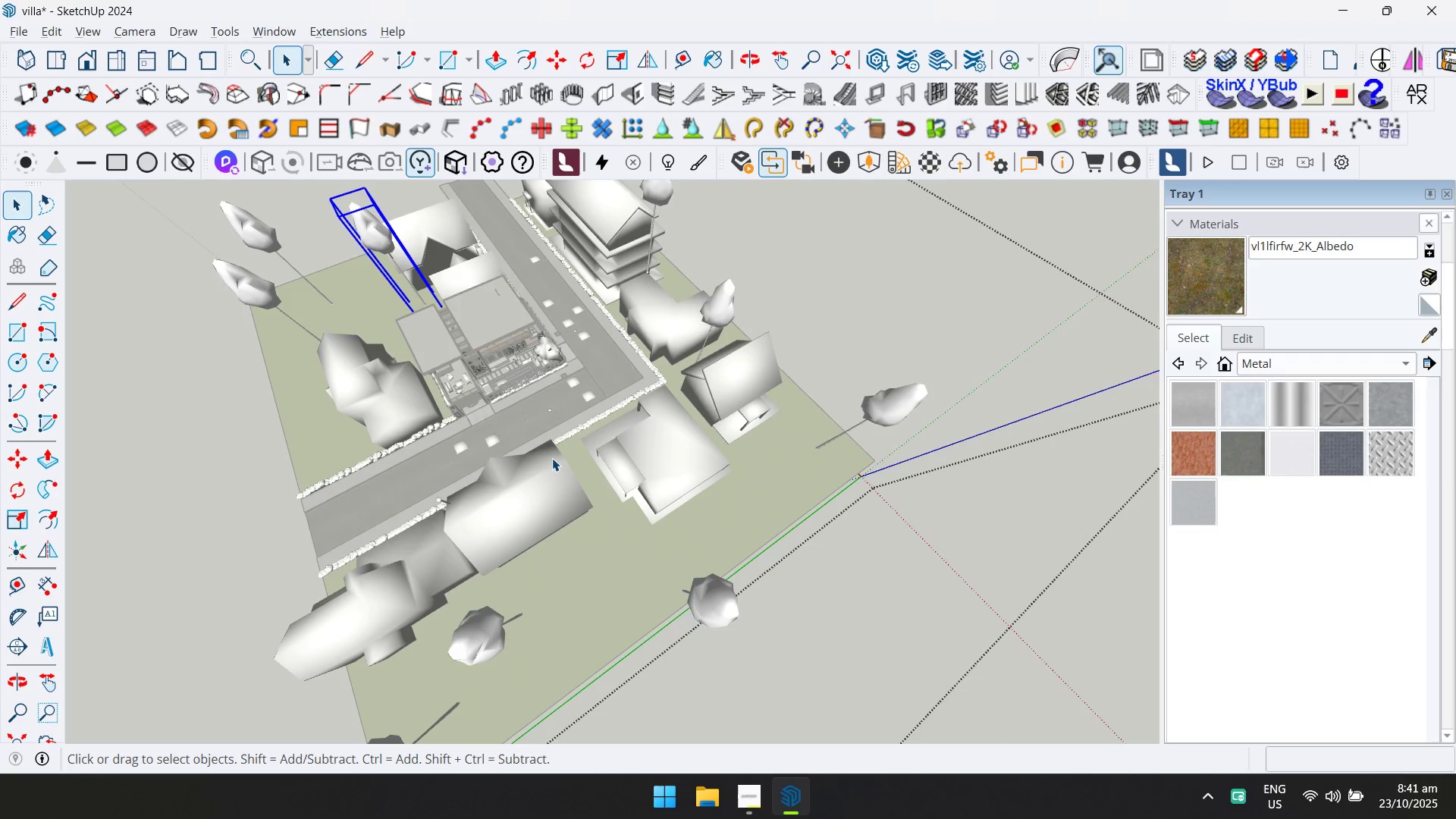 
key(Control+S)
 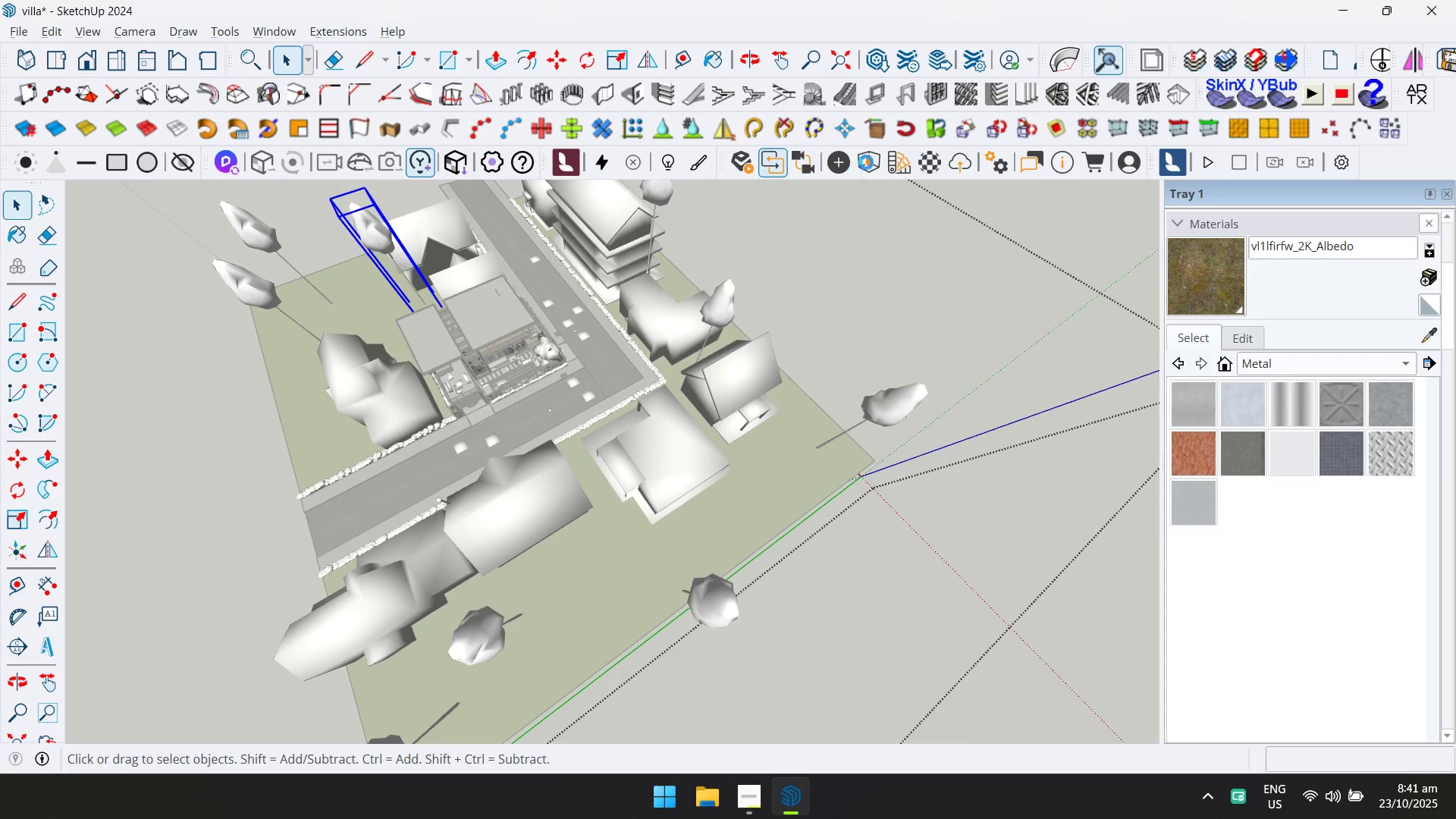 
left_click([877, 162])
 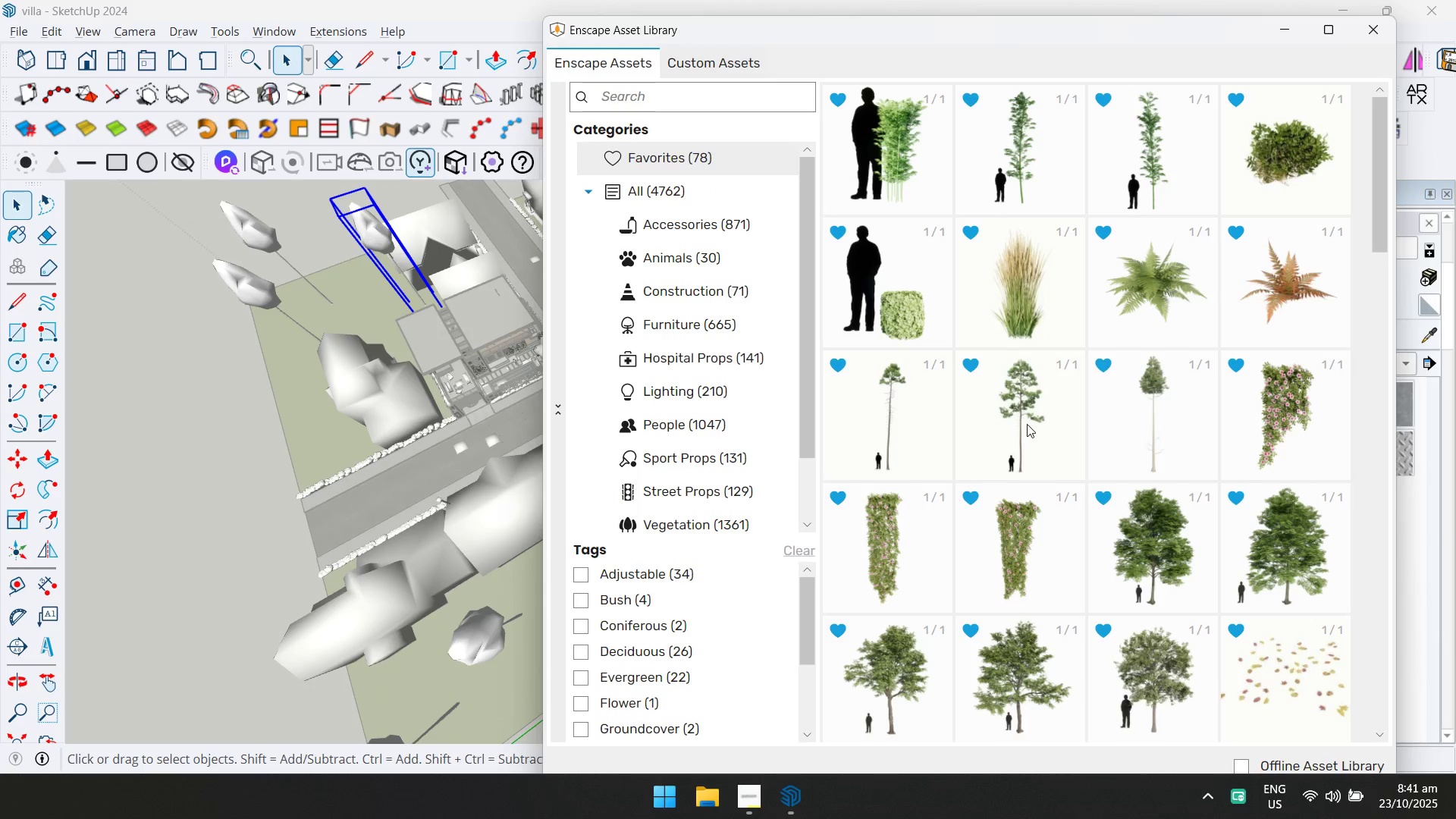 
double_click([1027, 424])
 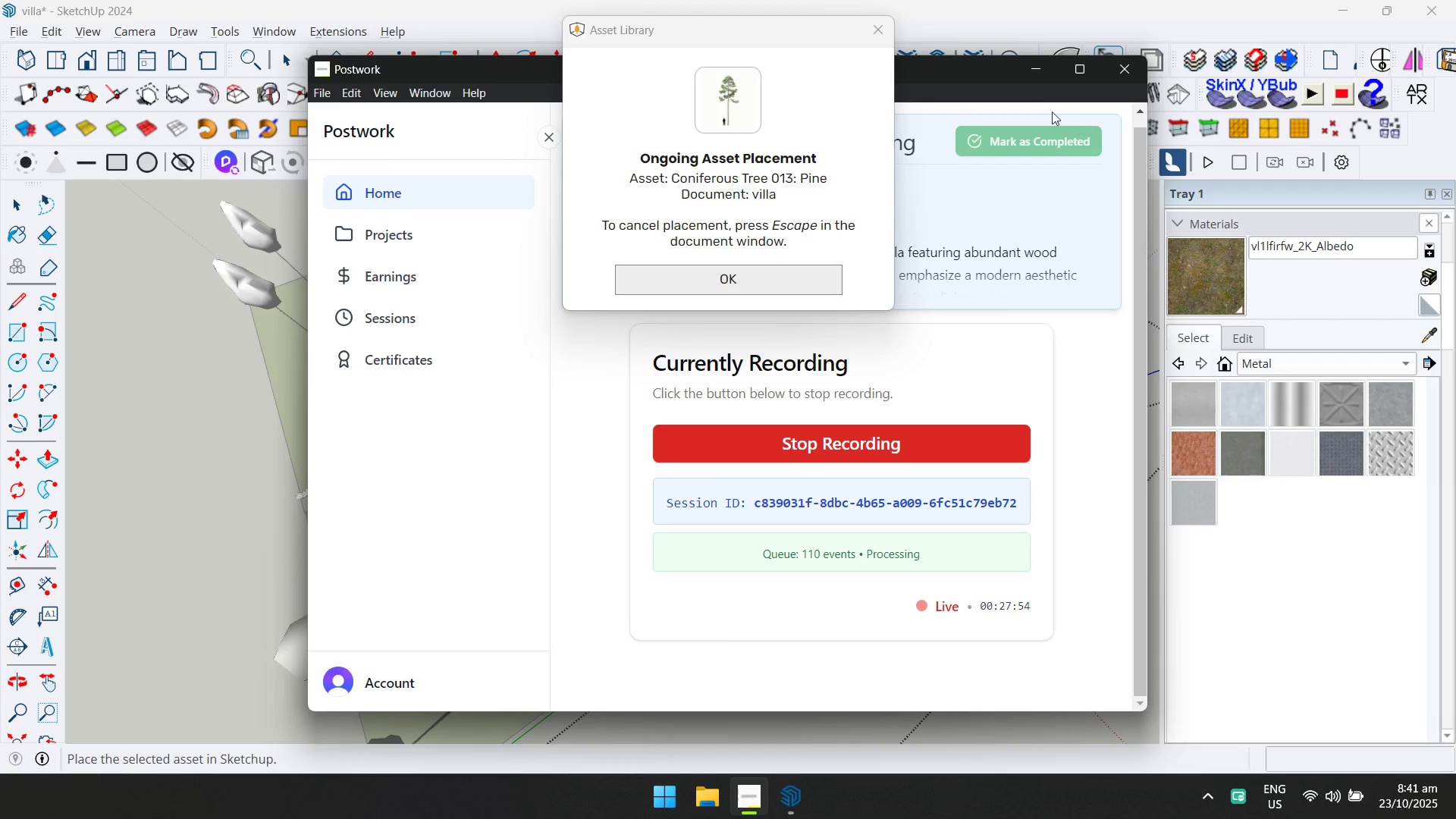 
left_click([1034, 70])
 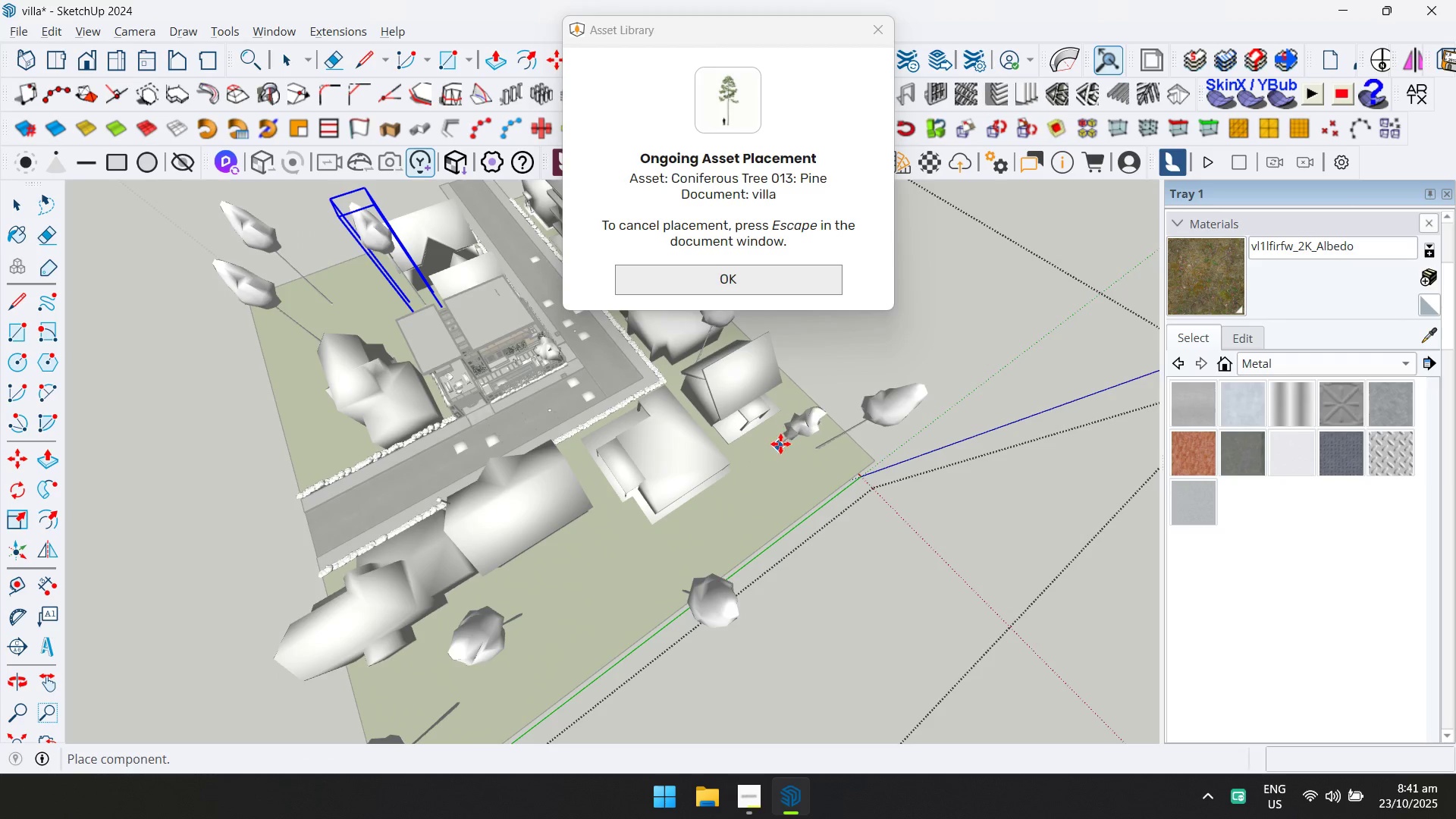 
left_click([786, 431])
 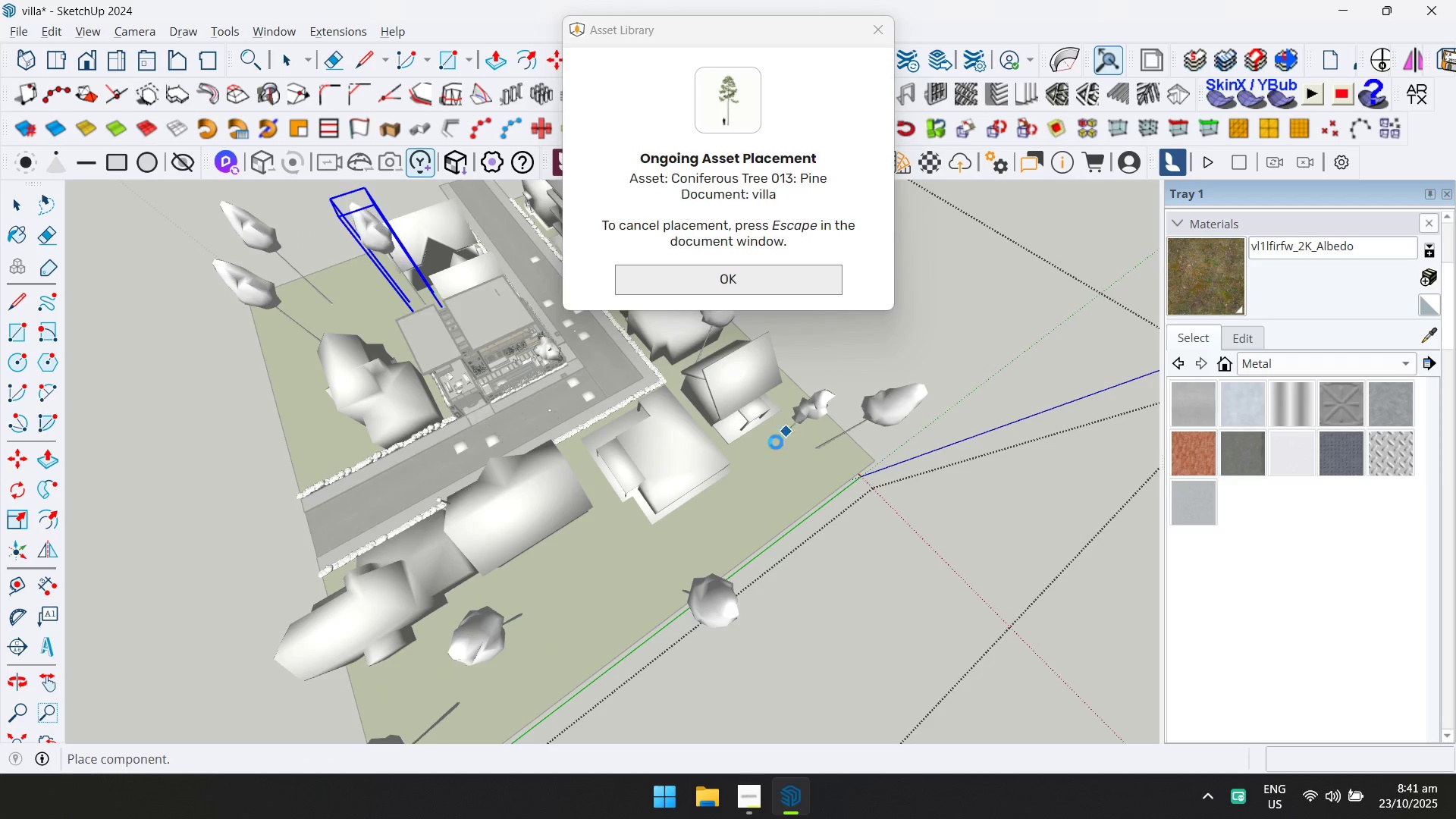 
key(Shift+ShiftLeft)
 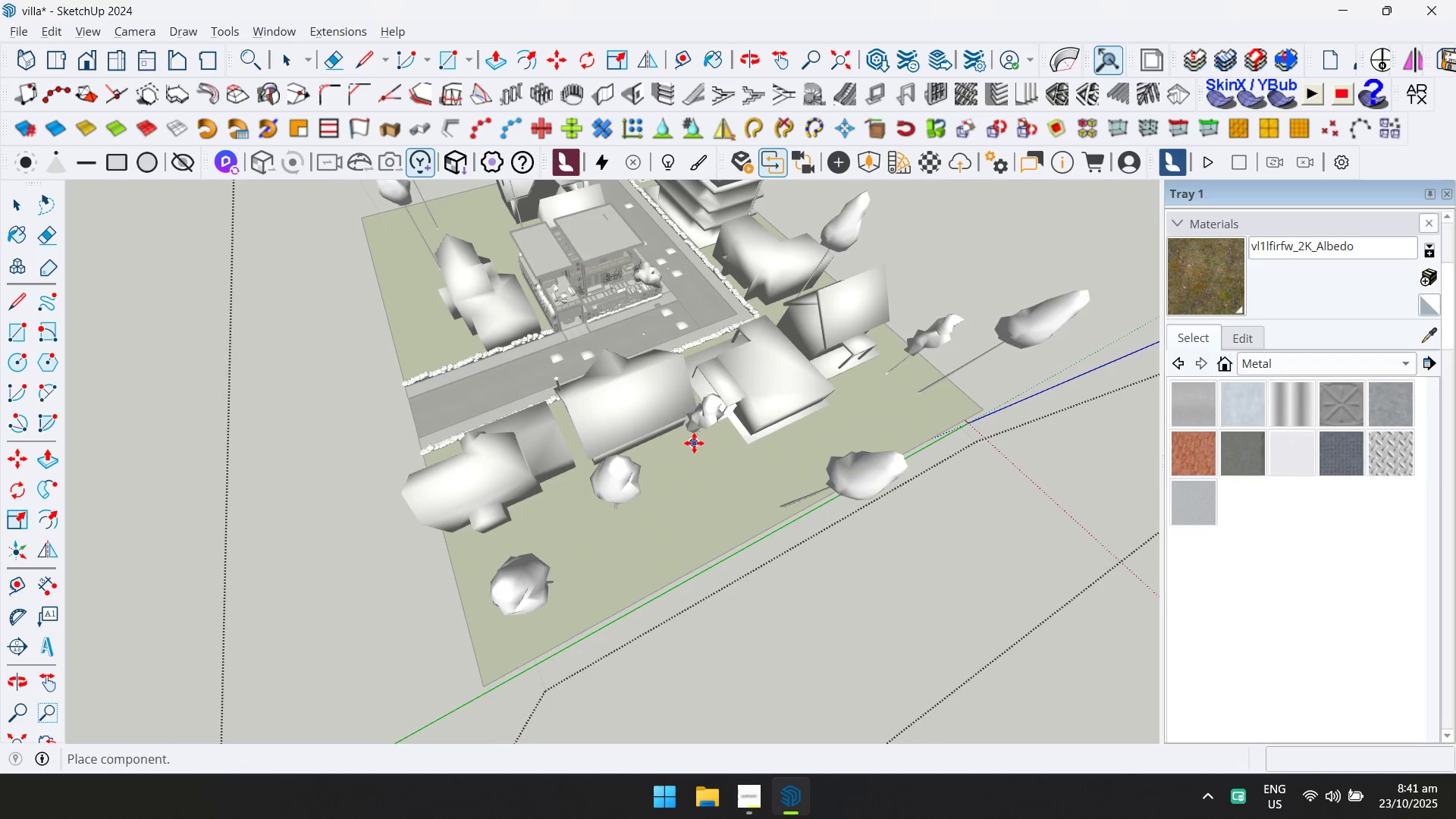 
left_click([700, 447])
 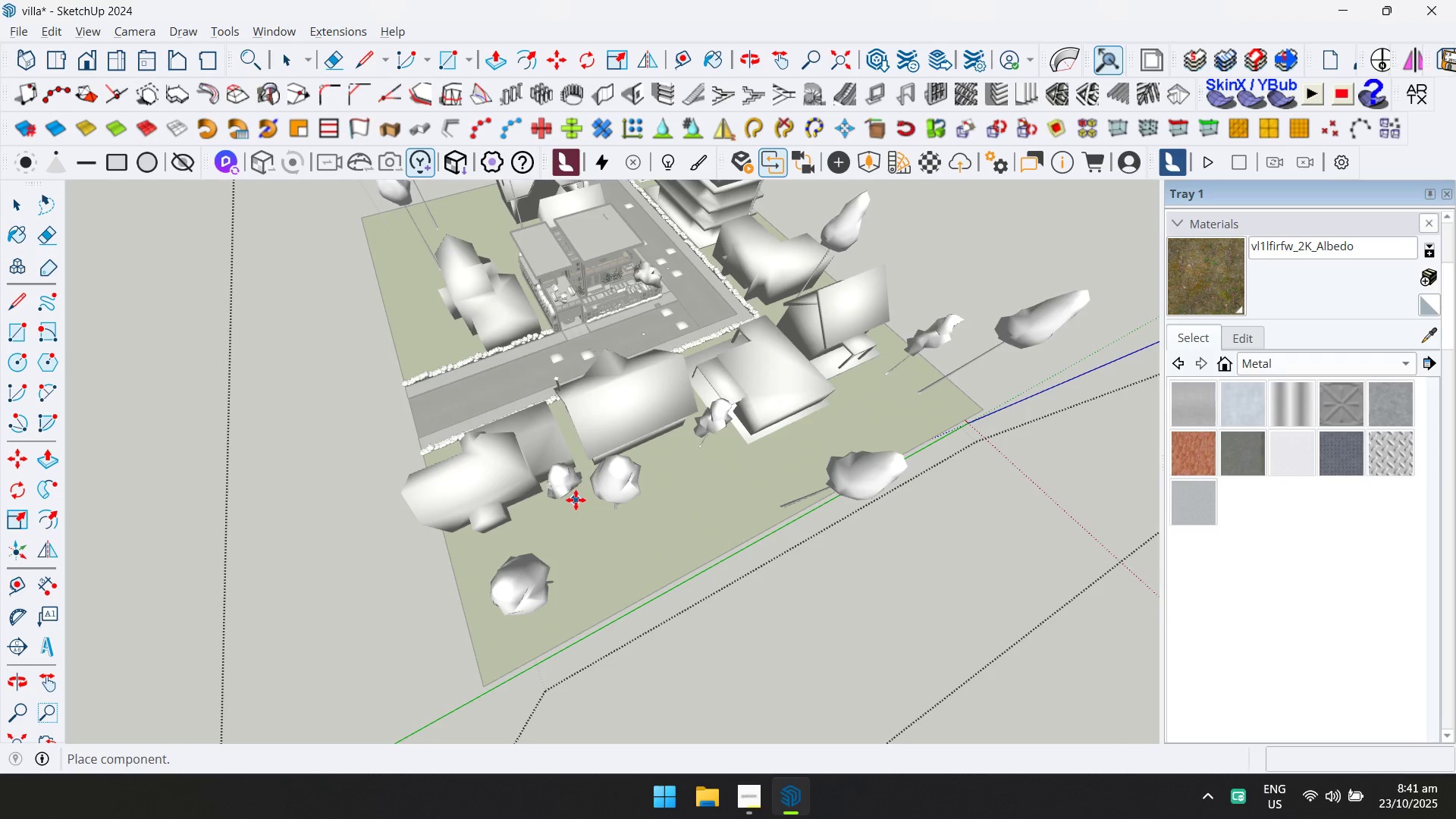 
key(Shift+ShiftLeft)
 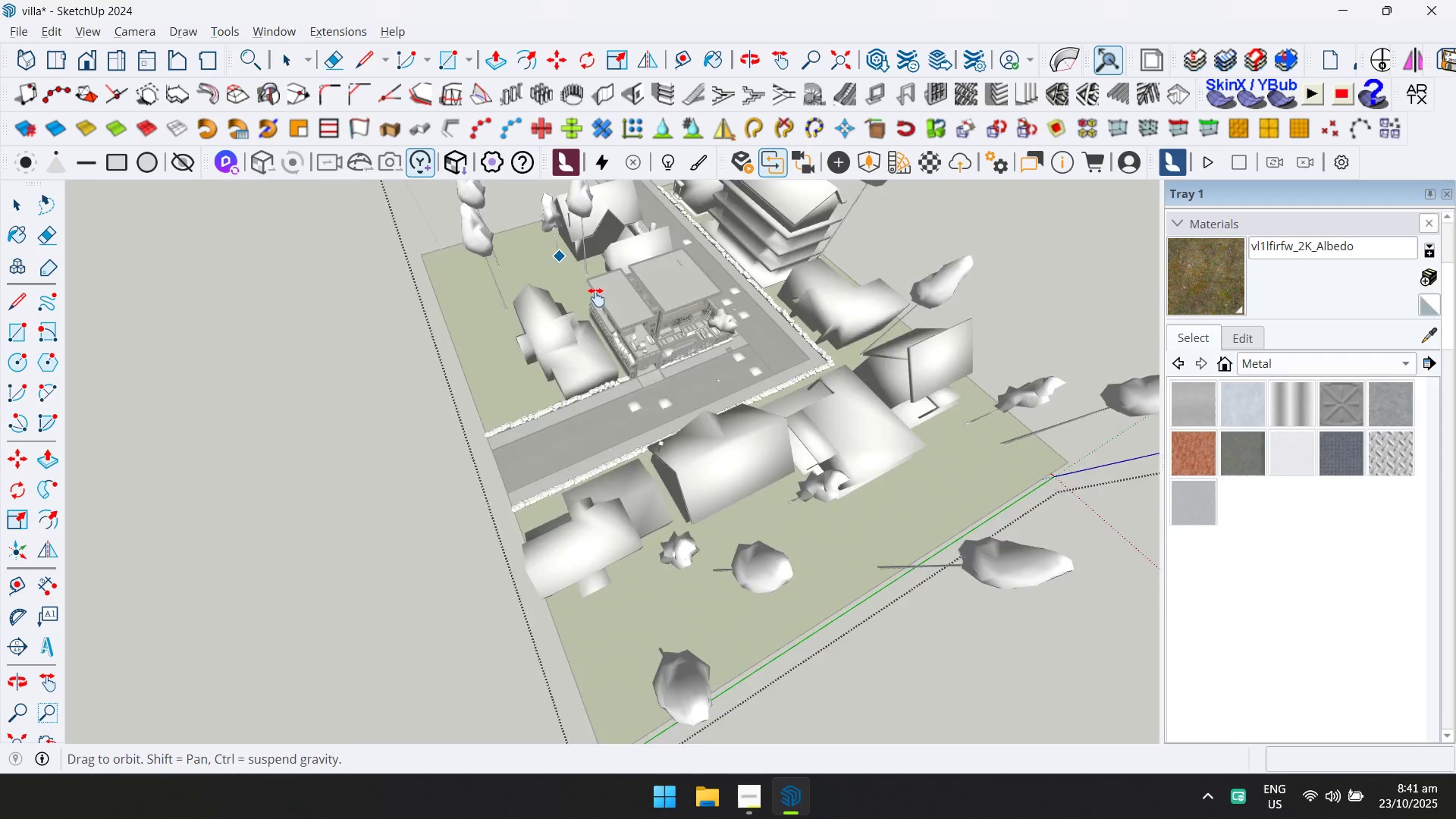 
scroll: coordinate [638, 384], scroll_direction: up, amount: 4.0
 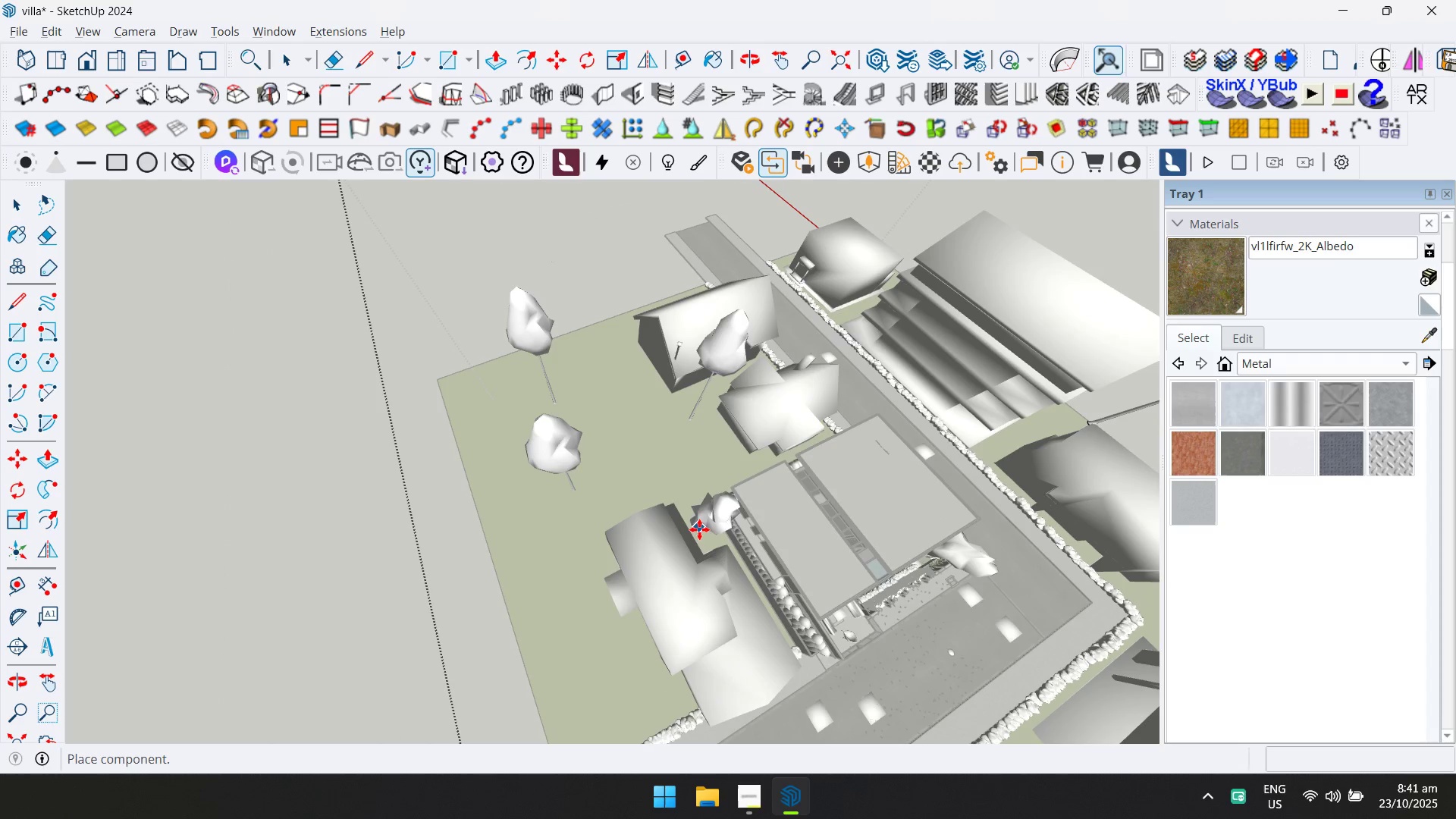 
double_click([701, 530])
 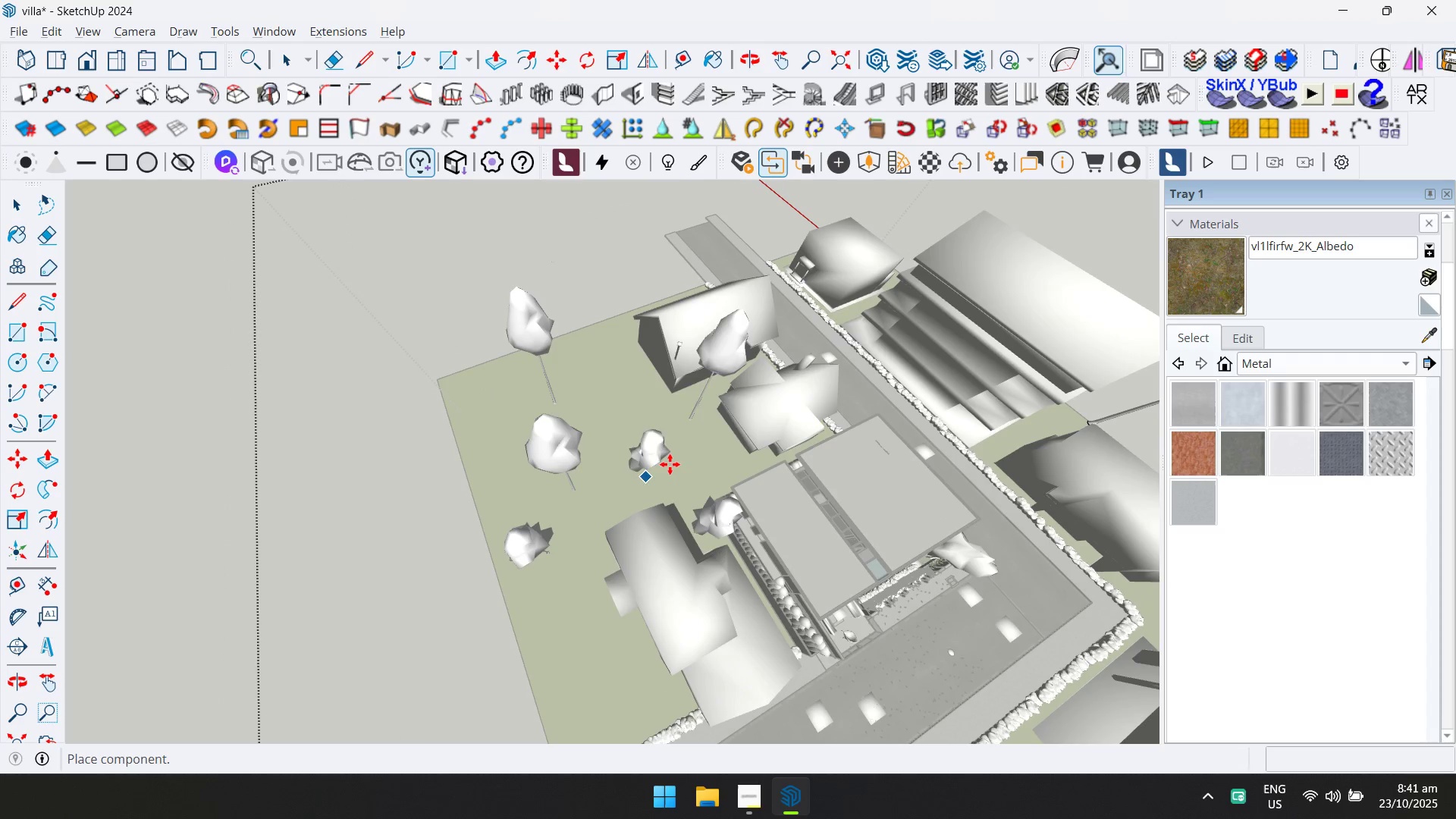 
triple_click([682, 435])
 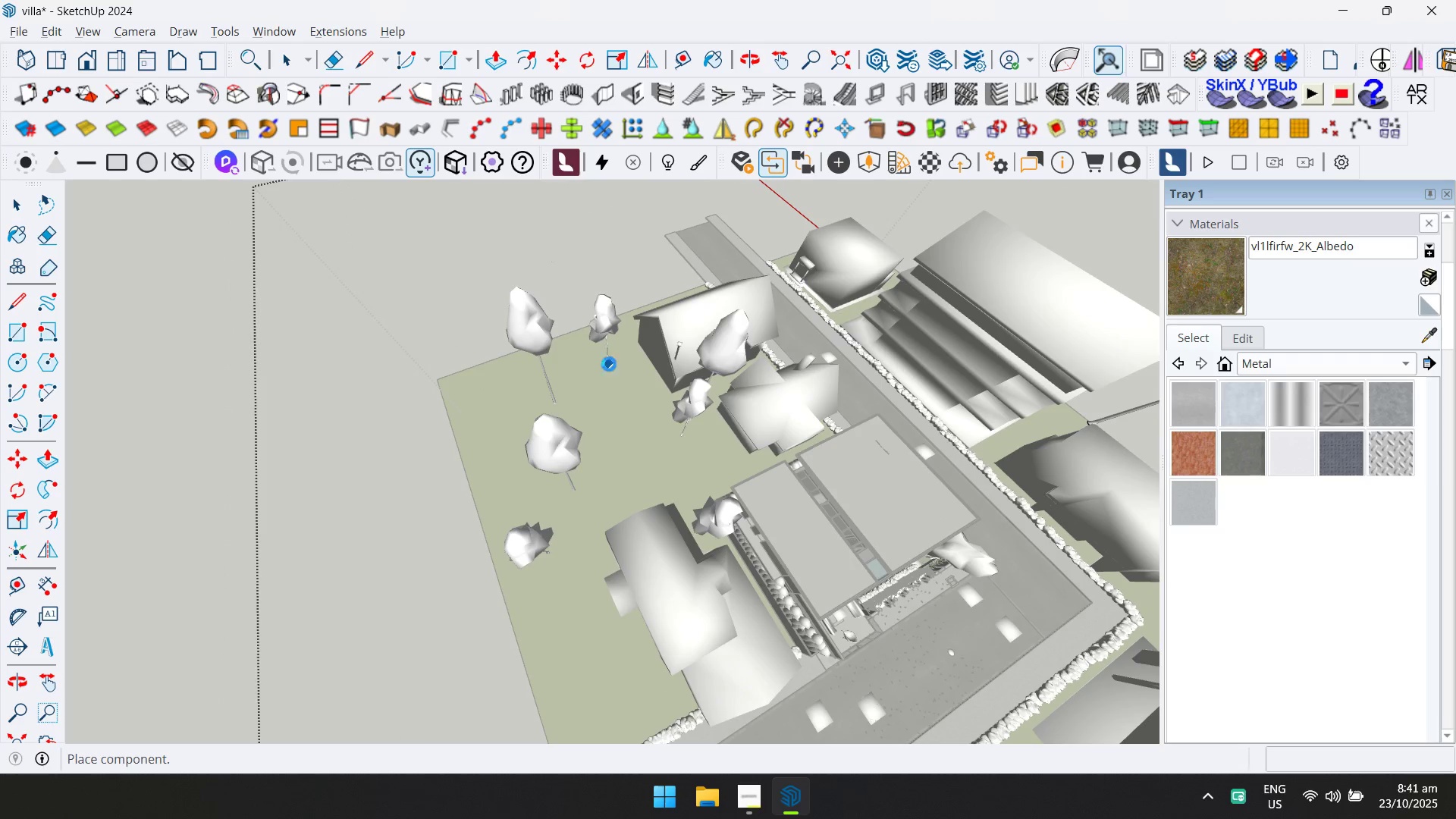 
scroll: coordinate [698, 293], scroll_direction: up, amount: 3.0
 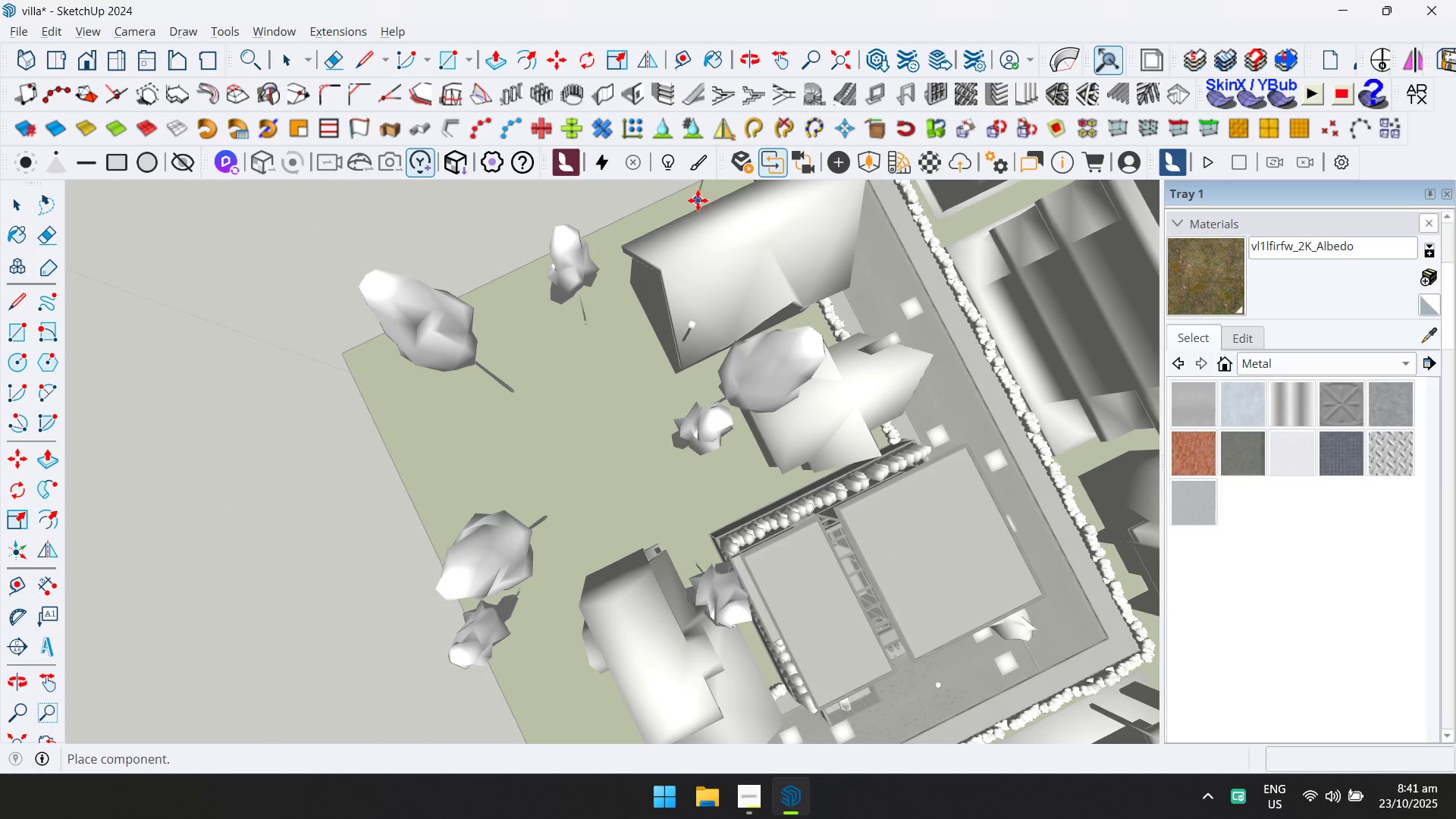 
left_click([697, 196])
 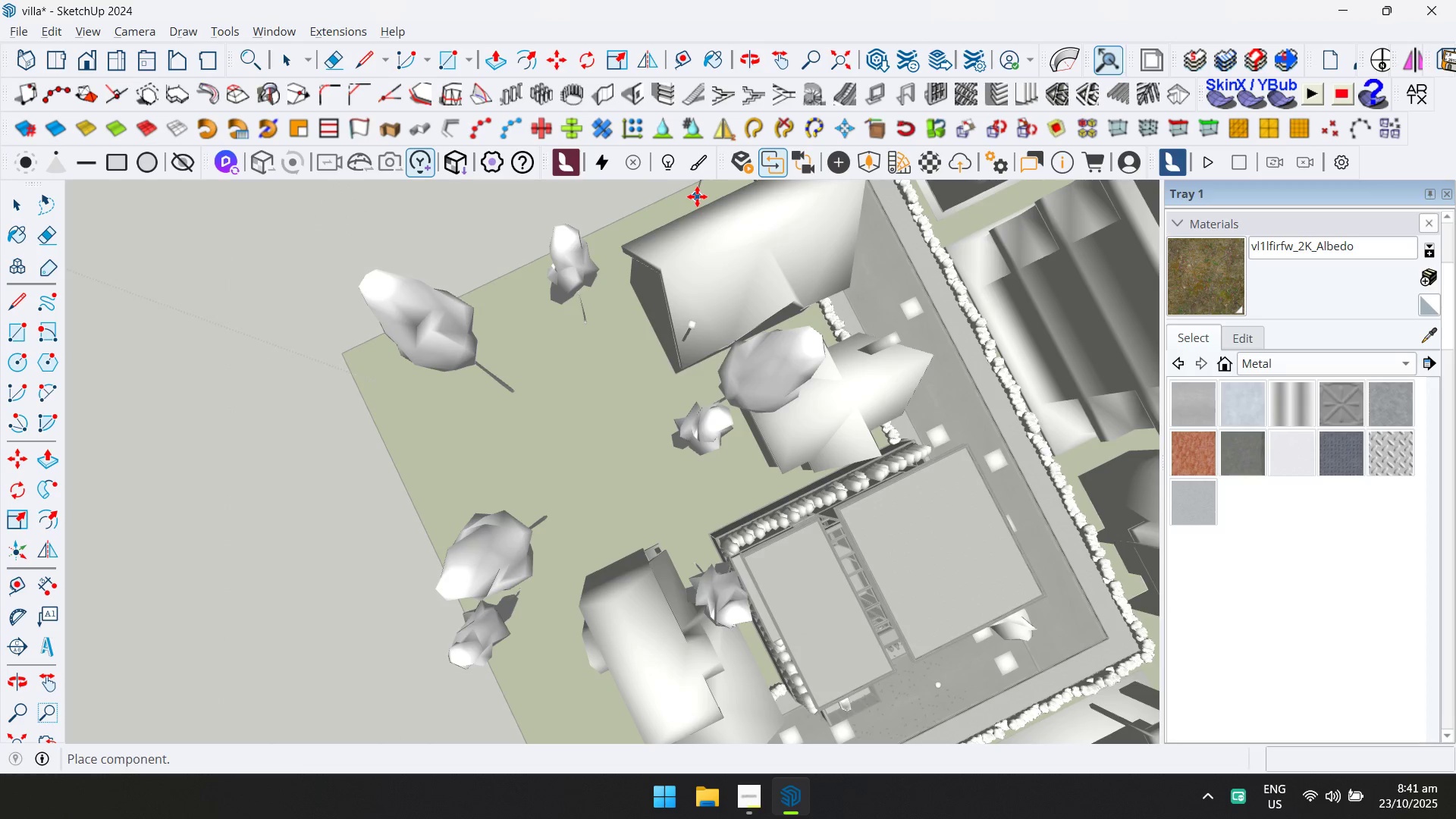 
hold_key(key=ShiftLeft, duration=0.41)
 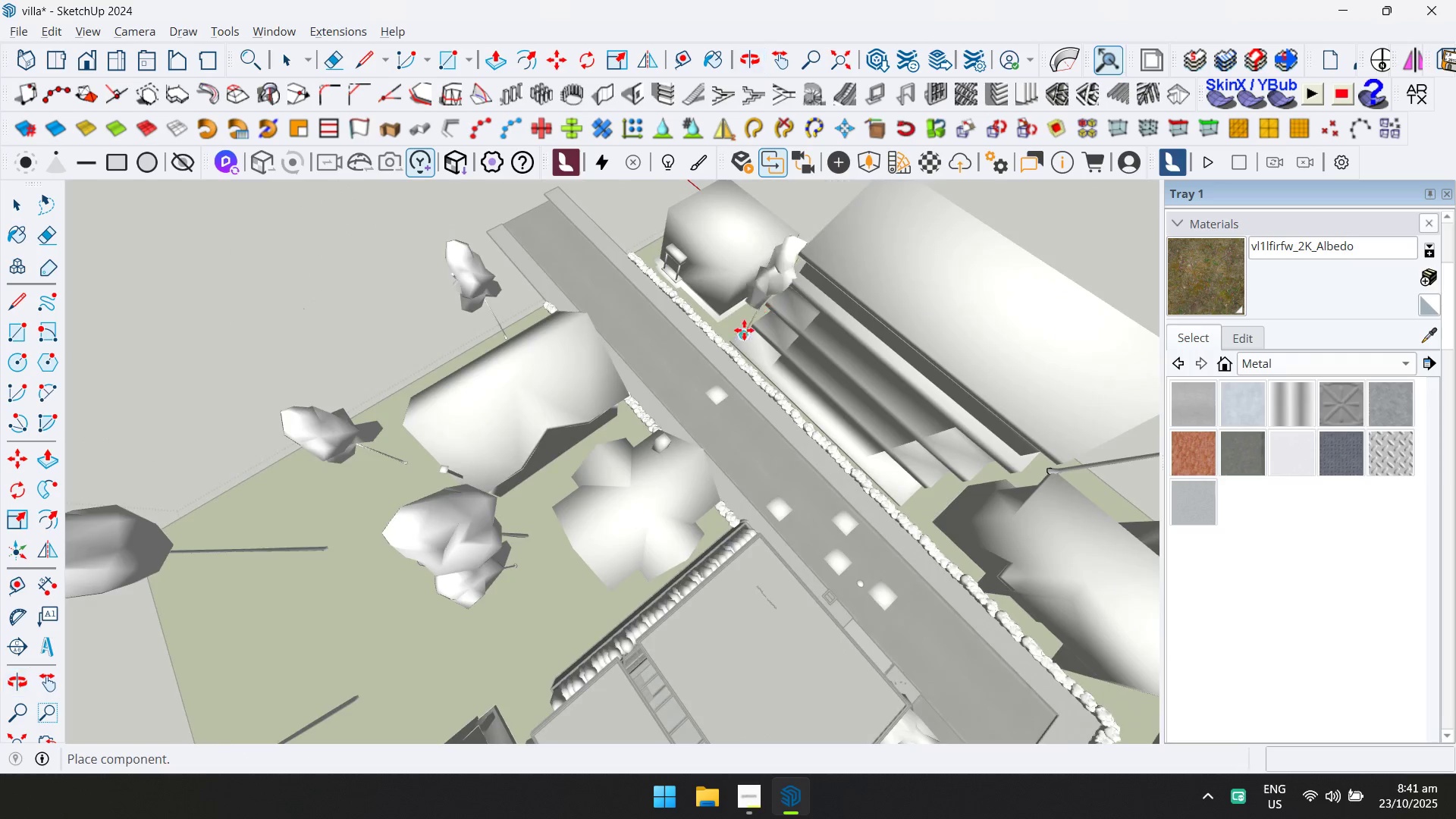 
scroll: coordinate [734, 325], scroll_direction: up, amount: 3.0
 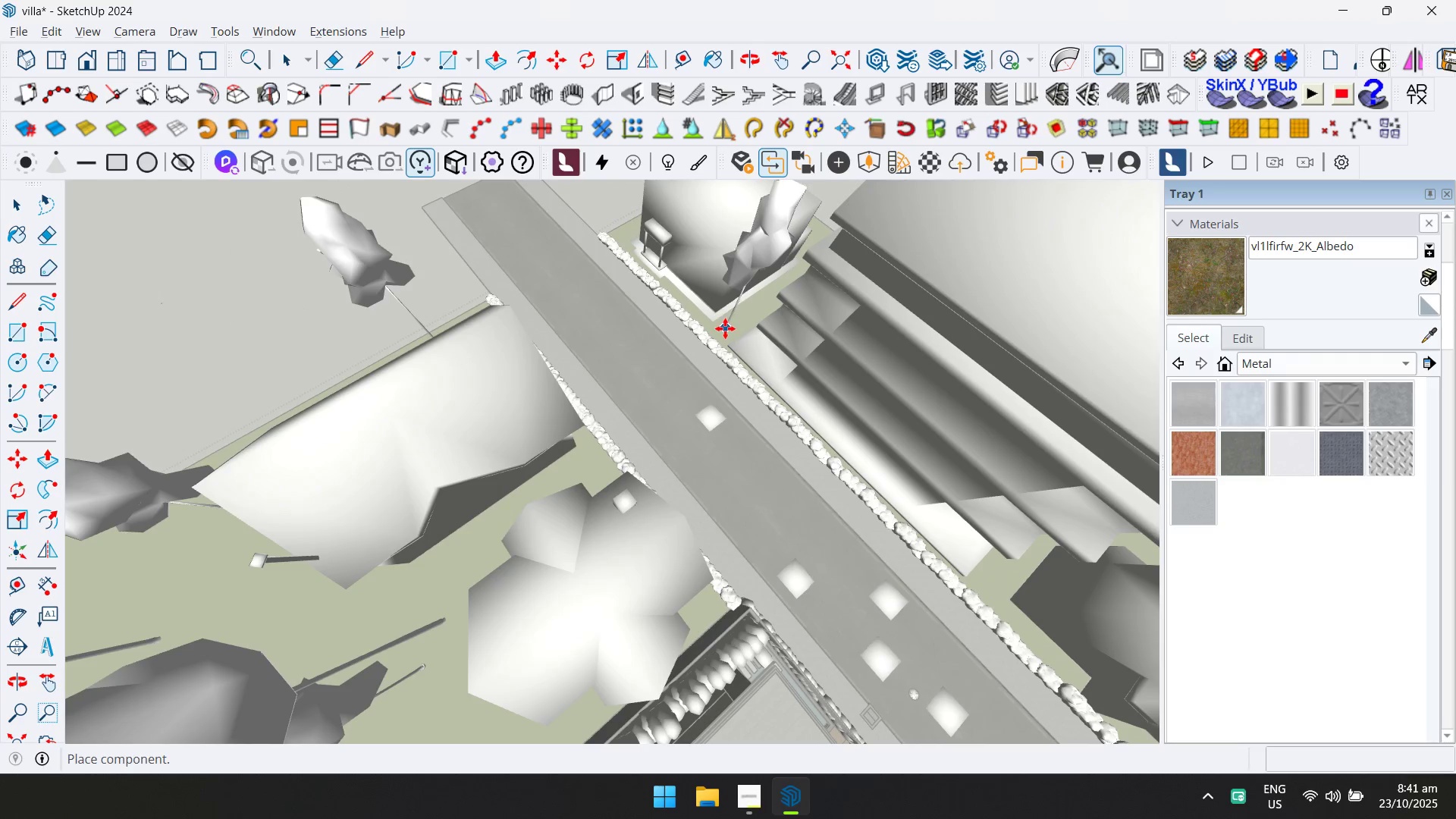 
scroll: coordinate [792, 351], scroll_direction: down, amount: 1.0
 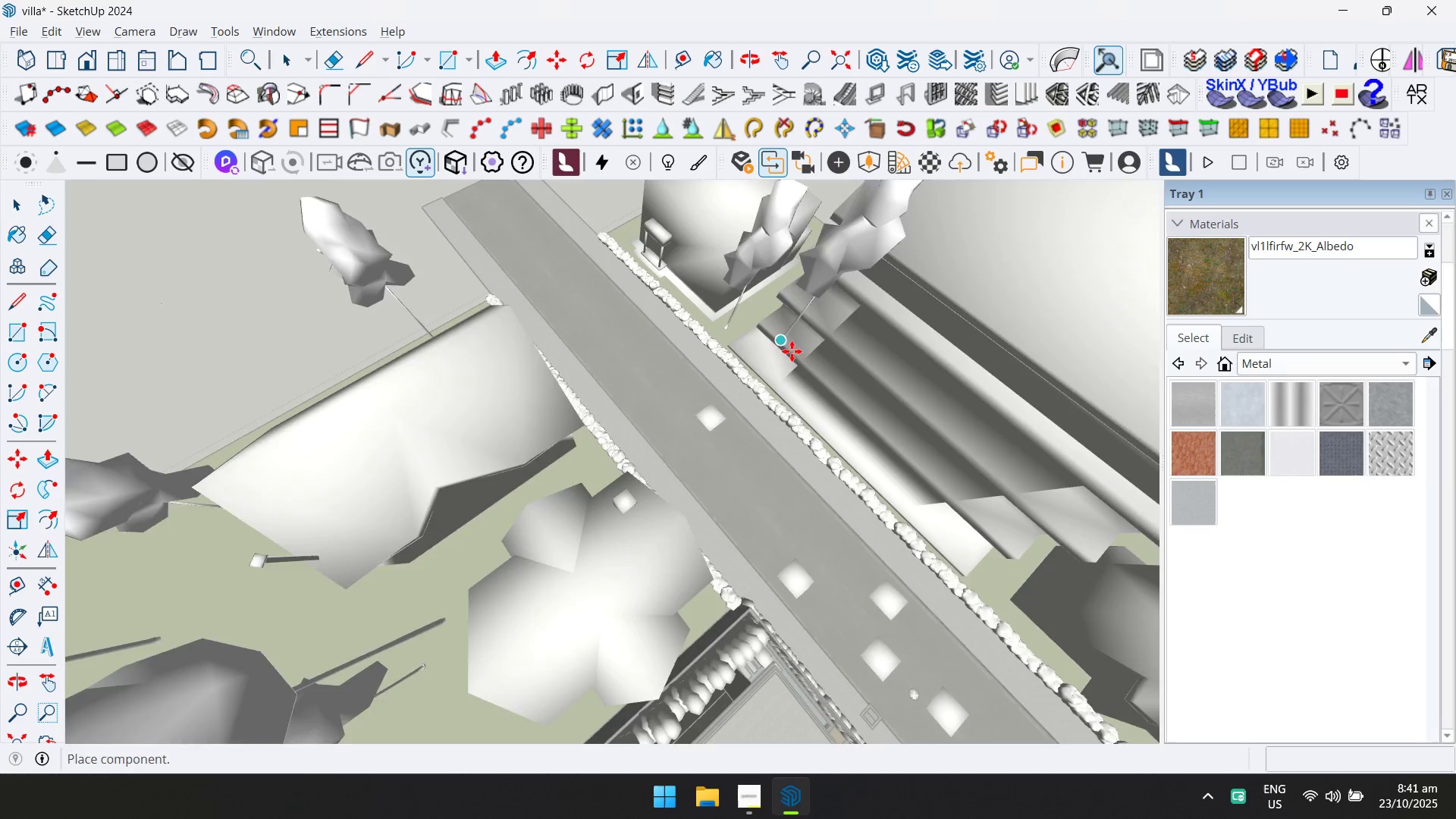 
hold_key(key=ShiftLeft, duration=0.33)
 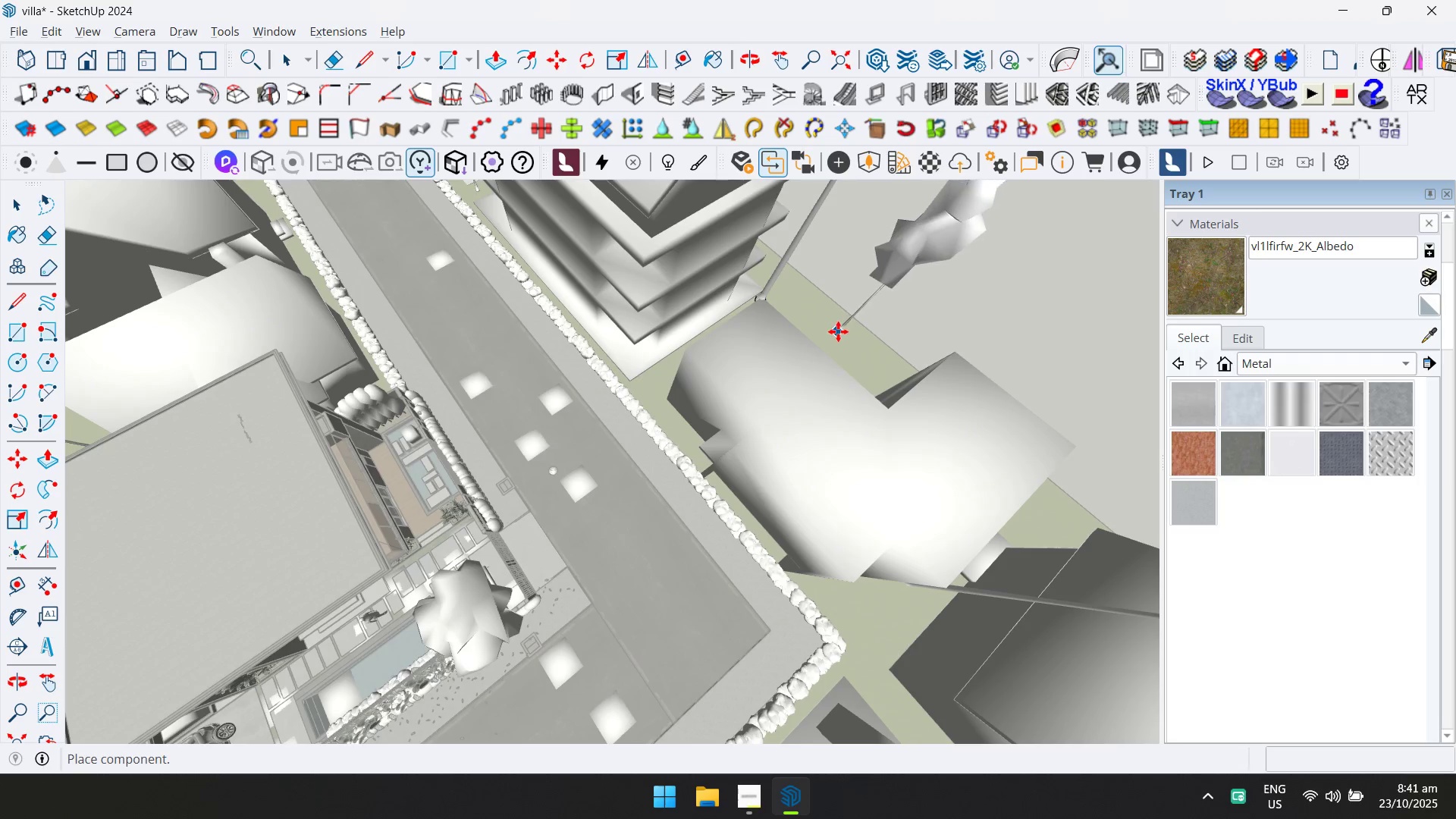 
hold_key(key=ShiftLeft, duration=0.38)
scroll: coordinate [701, 280], scroll_direction: down, amount: 2.0
 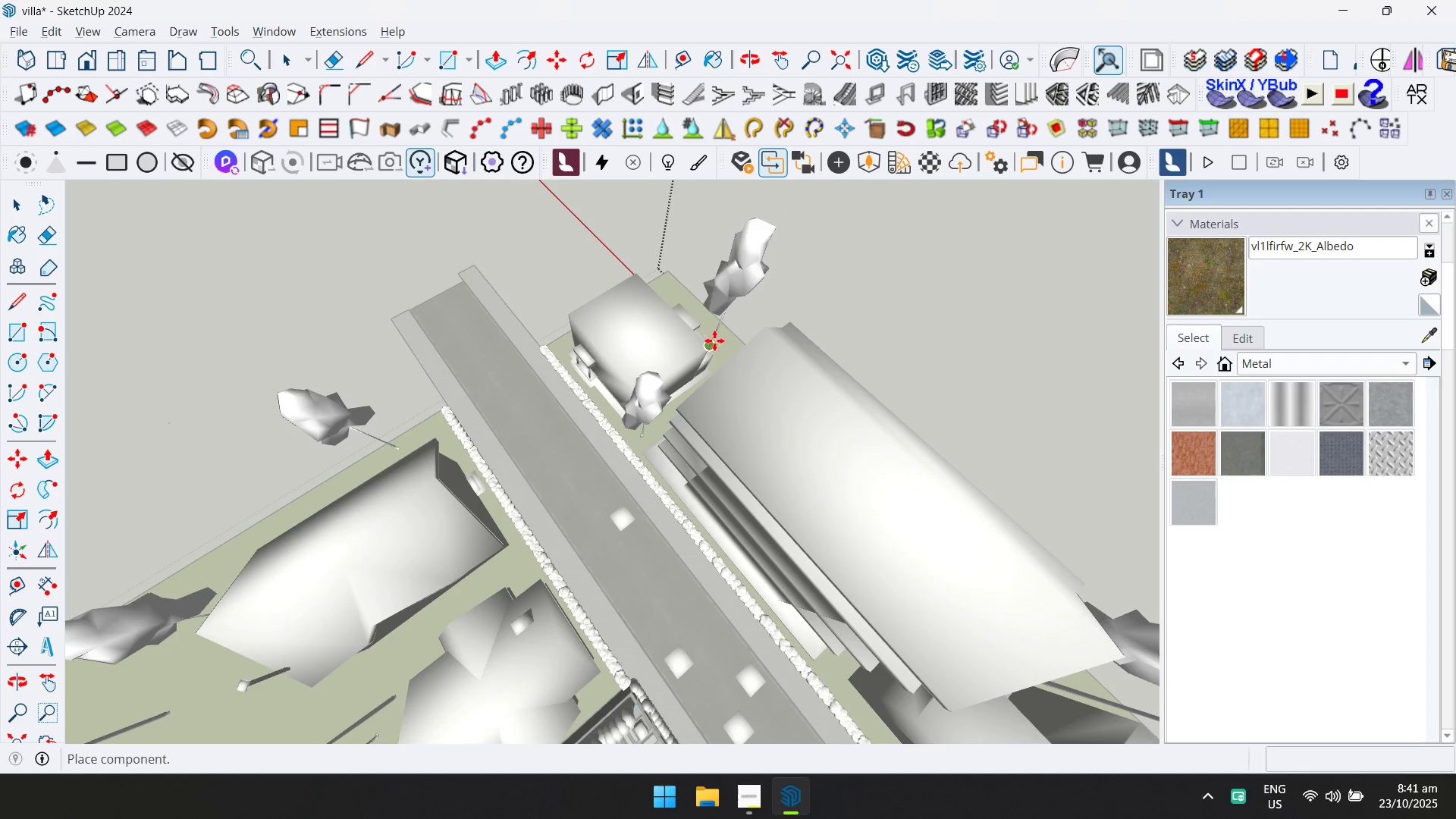 
left_click([721, 339])
 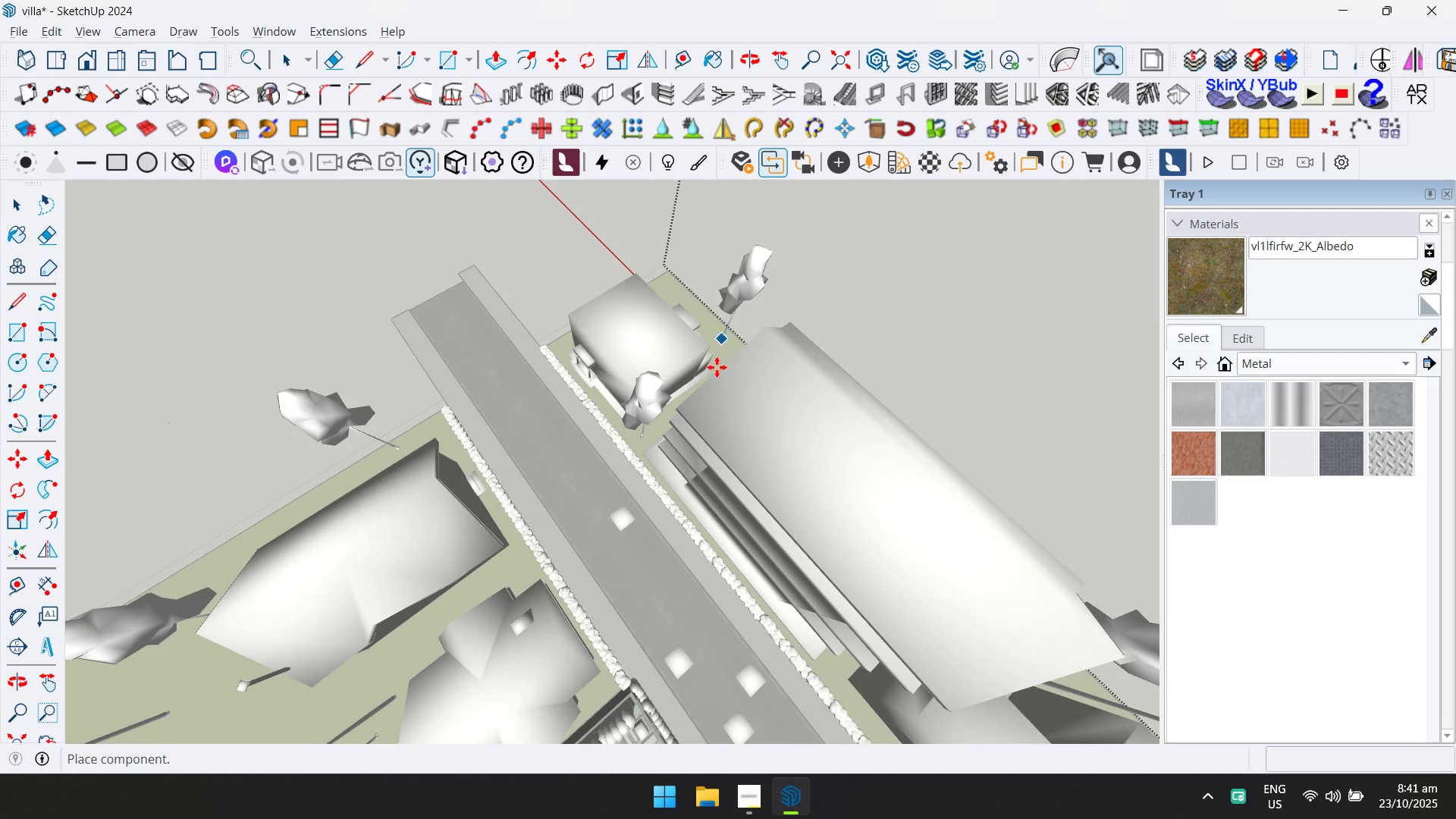 
scroll: coordinate [707, 384], scroll_direction: down, amount: 3.0
 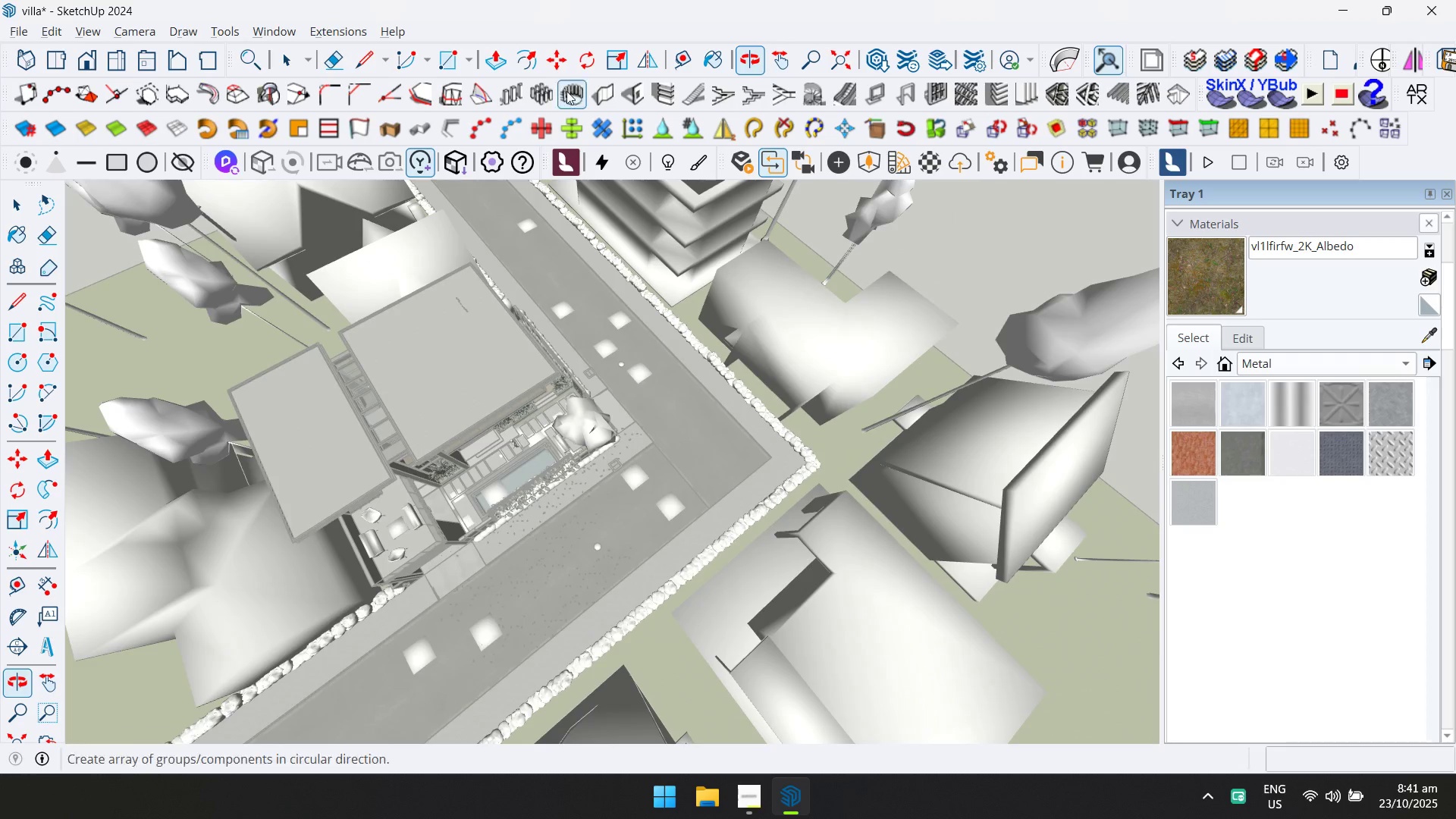 
hold_key(key=ShiftLeft, duration=0.41)
 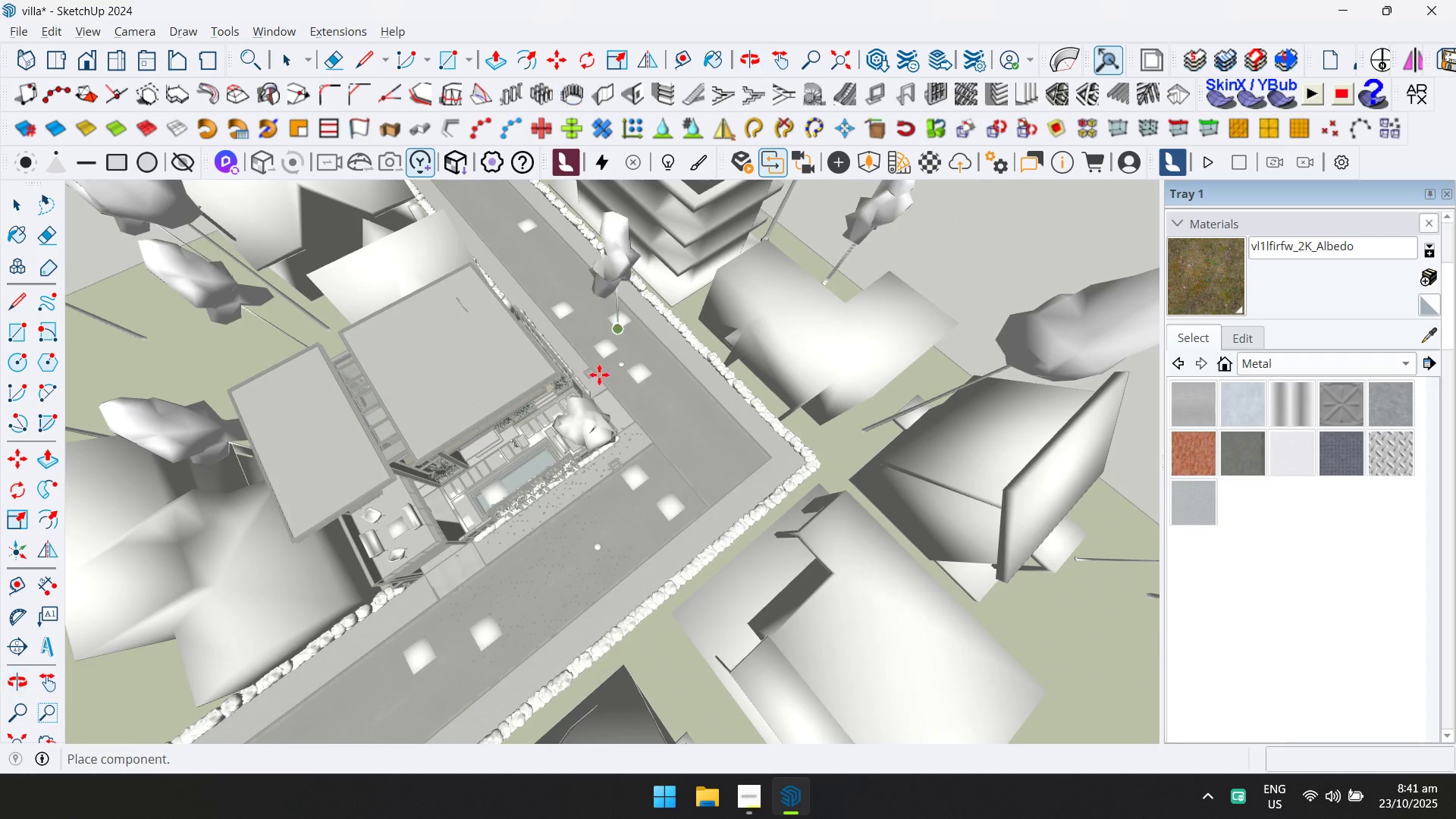 
scroll: coordinate [587, 411], scroll_direction: down, amount: 4.0
 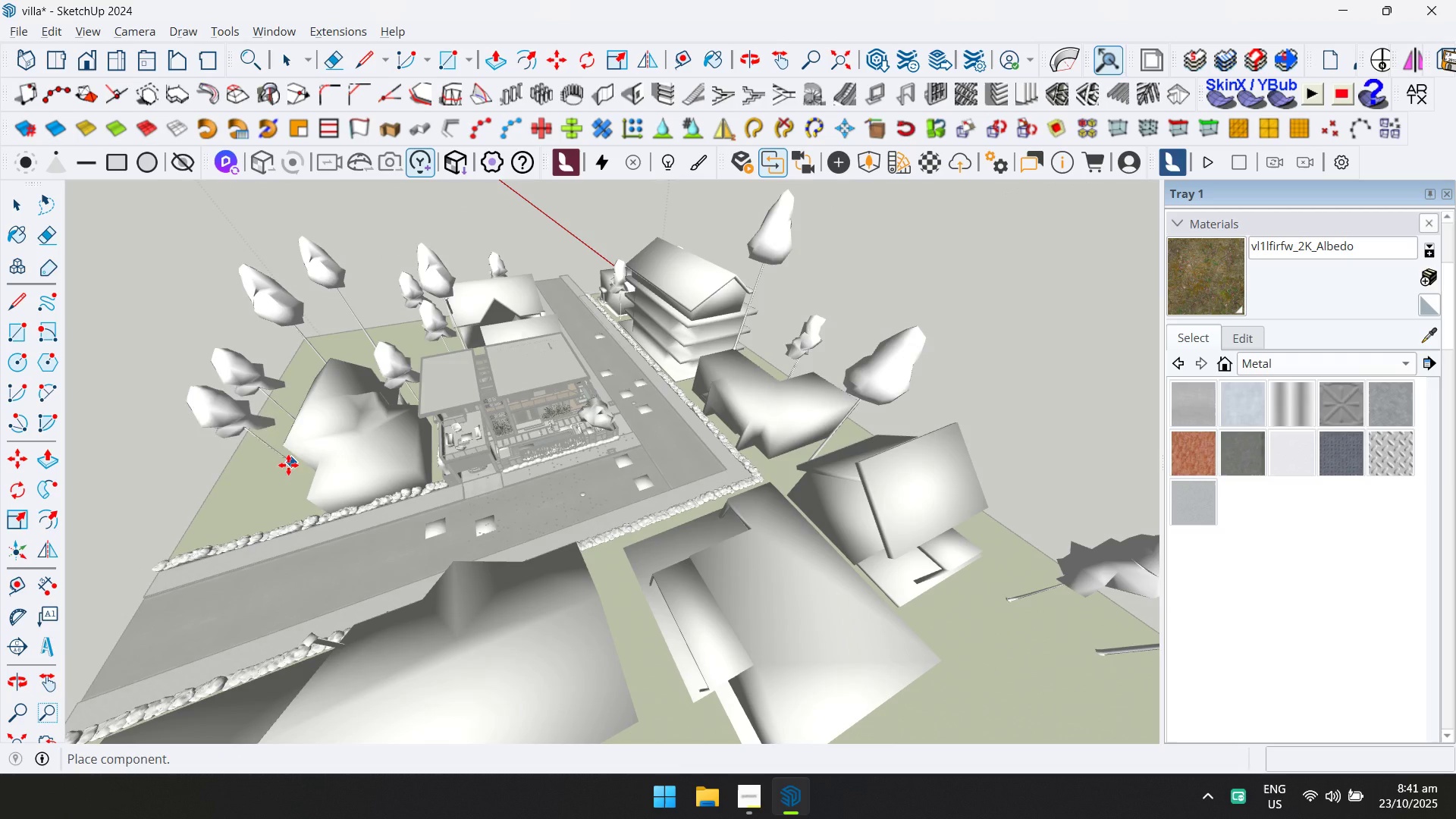 
left_click([283, 496])
 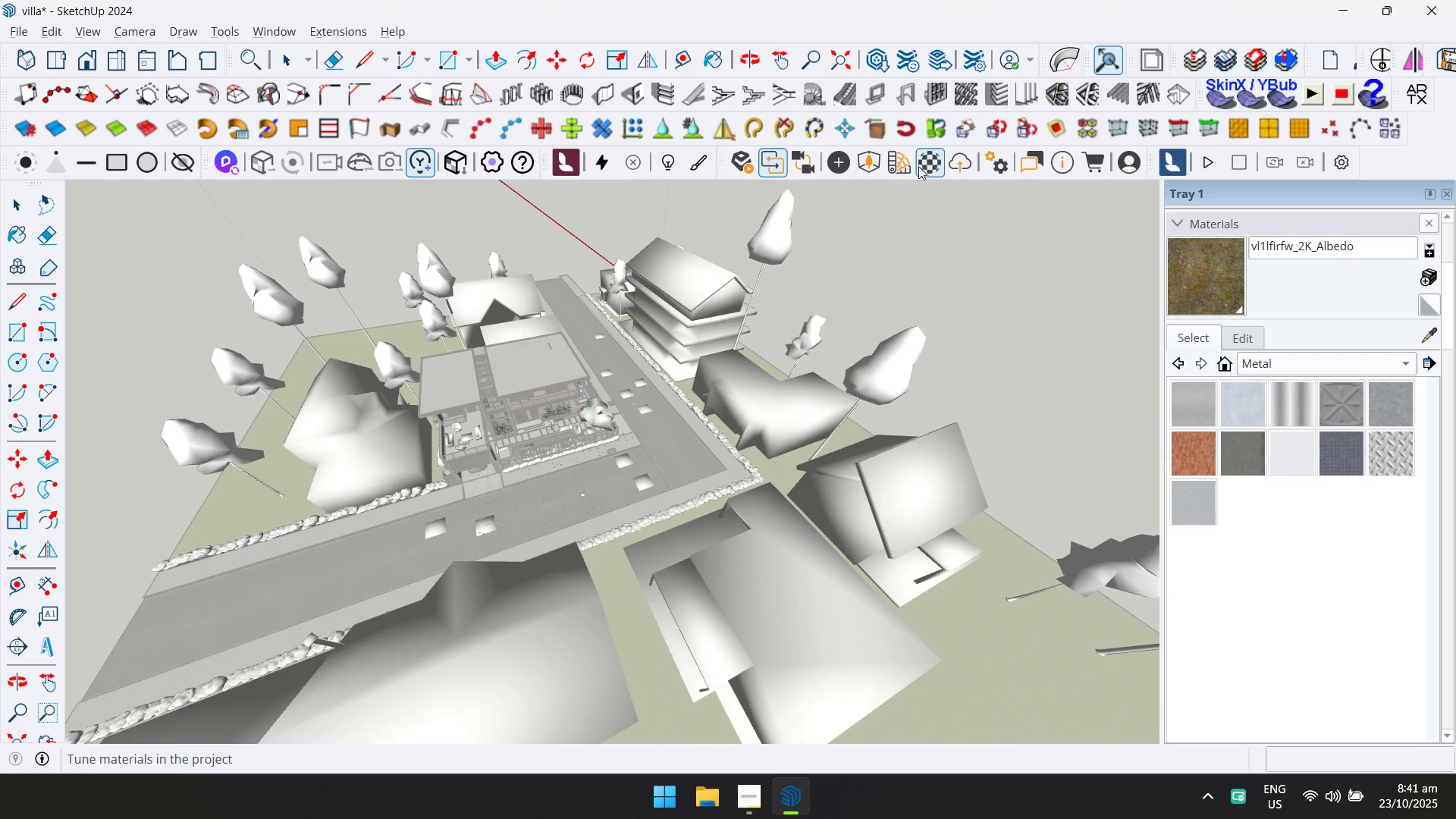 
left_click([870, 174])
 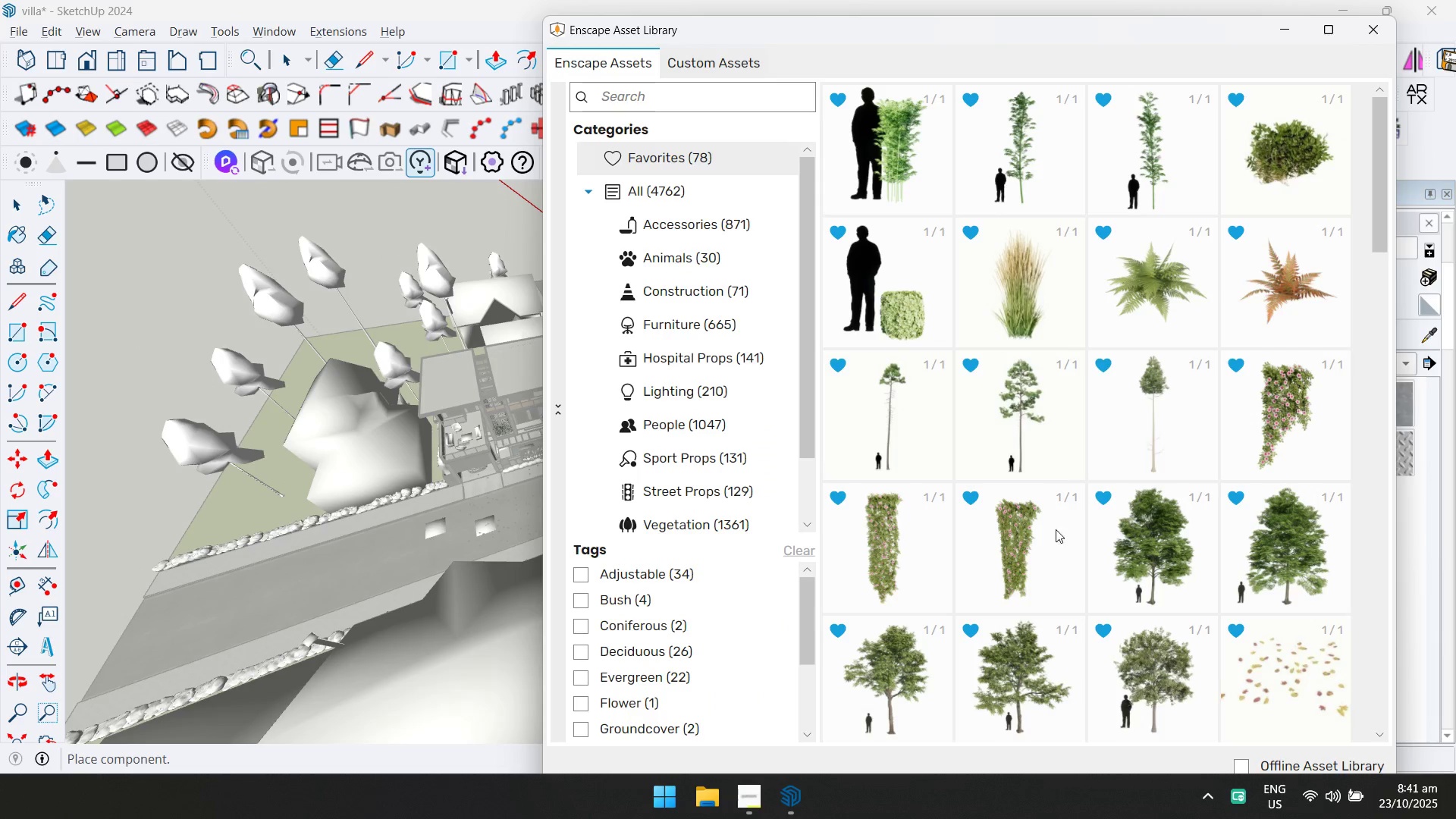 
scroll: coordinate [1173, 554], scroll_direction: down, amount: 1.0
 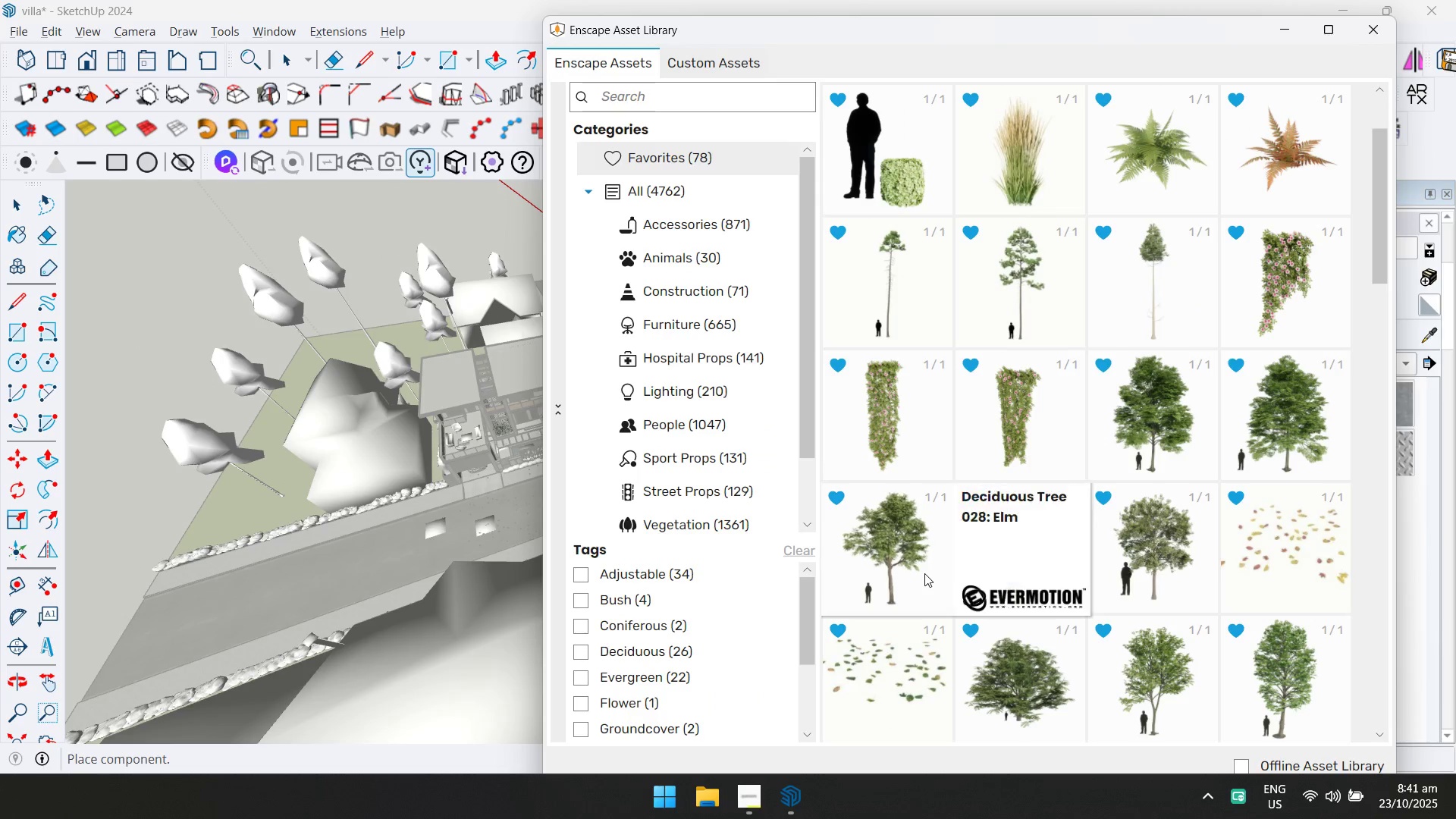 
double_click([915, 570])
 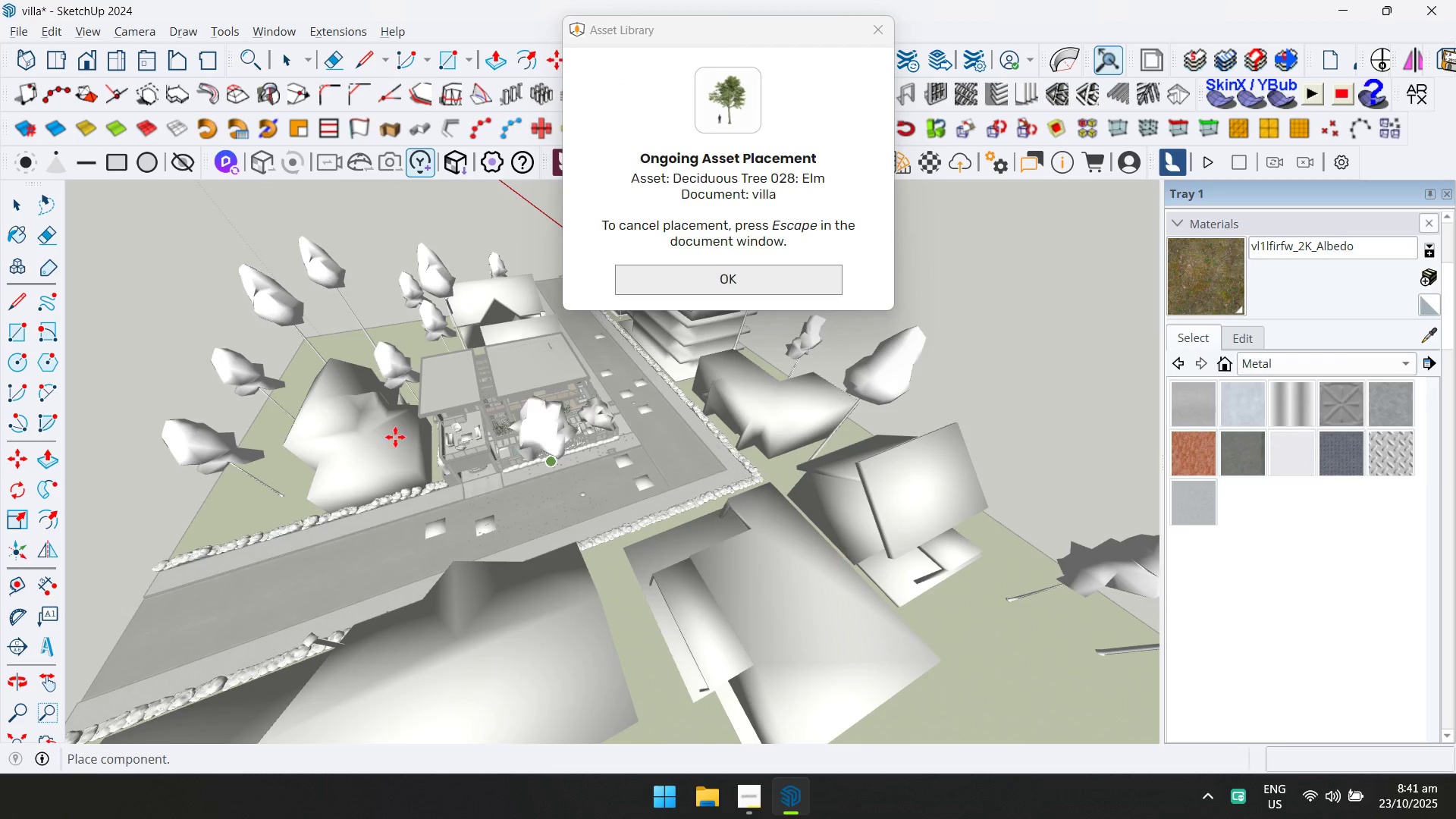 
scroll: coordinate [848, 447], scroll_direction: up, amount: 17.0
 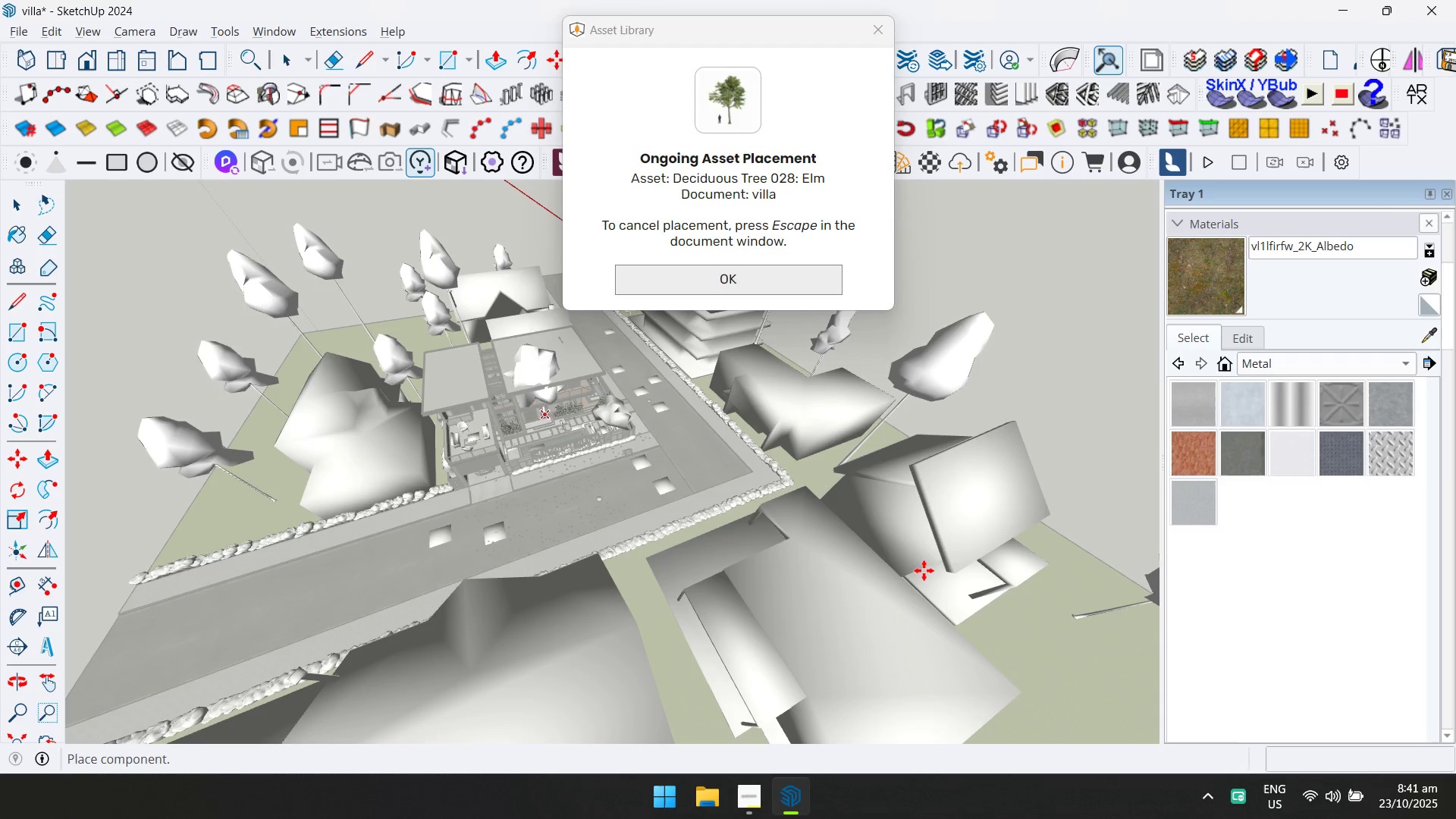 
scroll: coordinate [685, 598], scroll_direction: down, amount: 6.0
 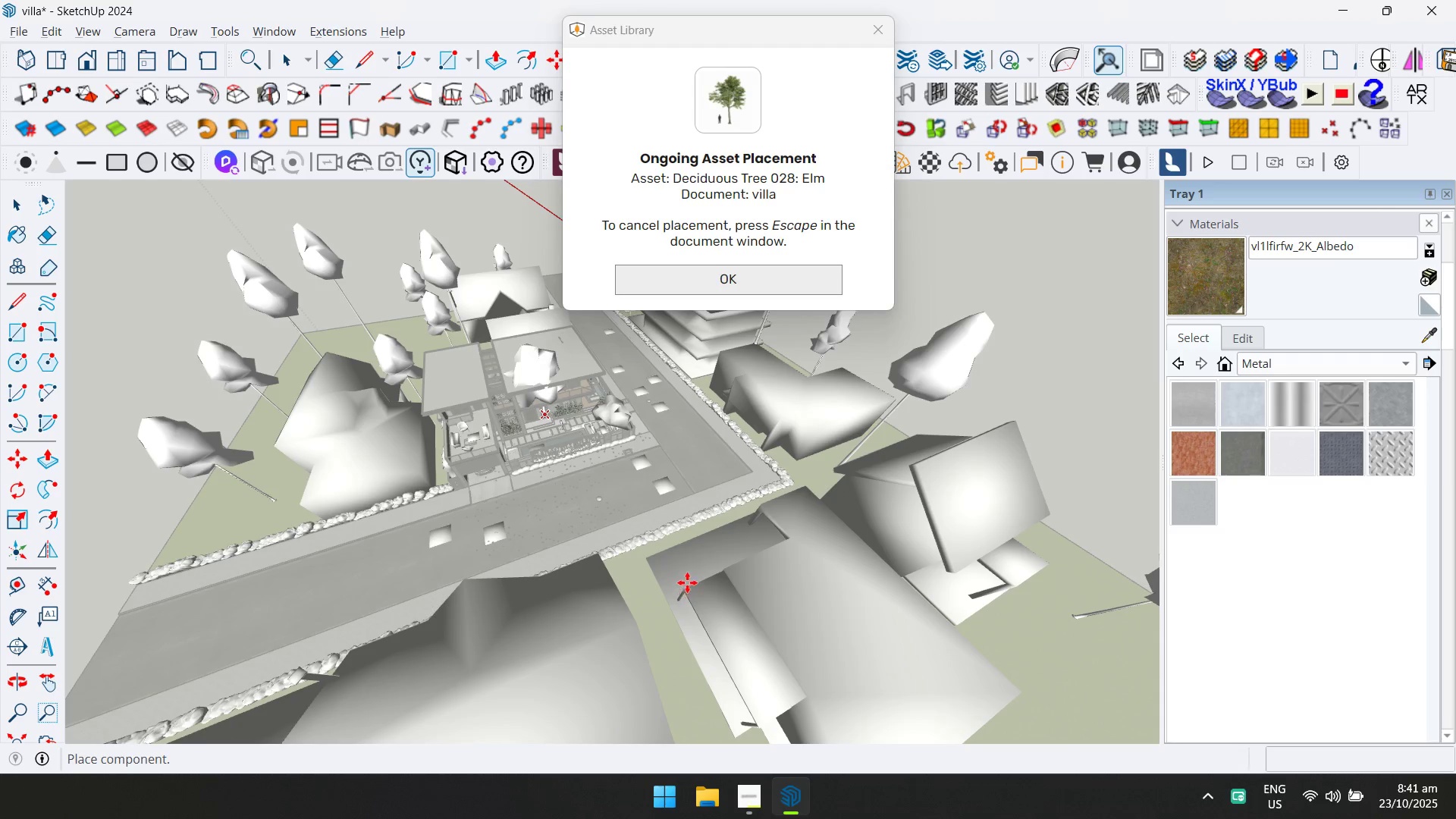 
key(Alt+AltLeft)
 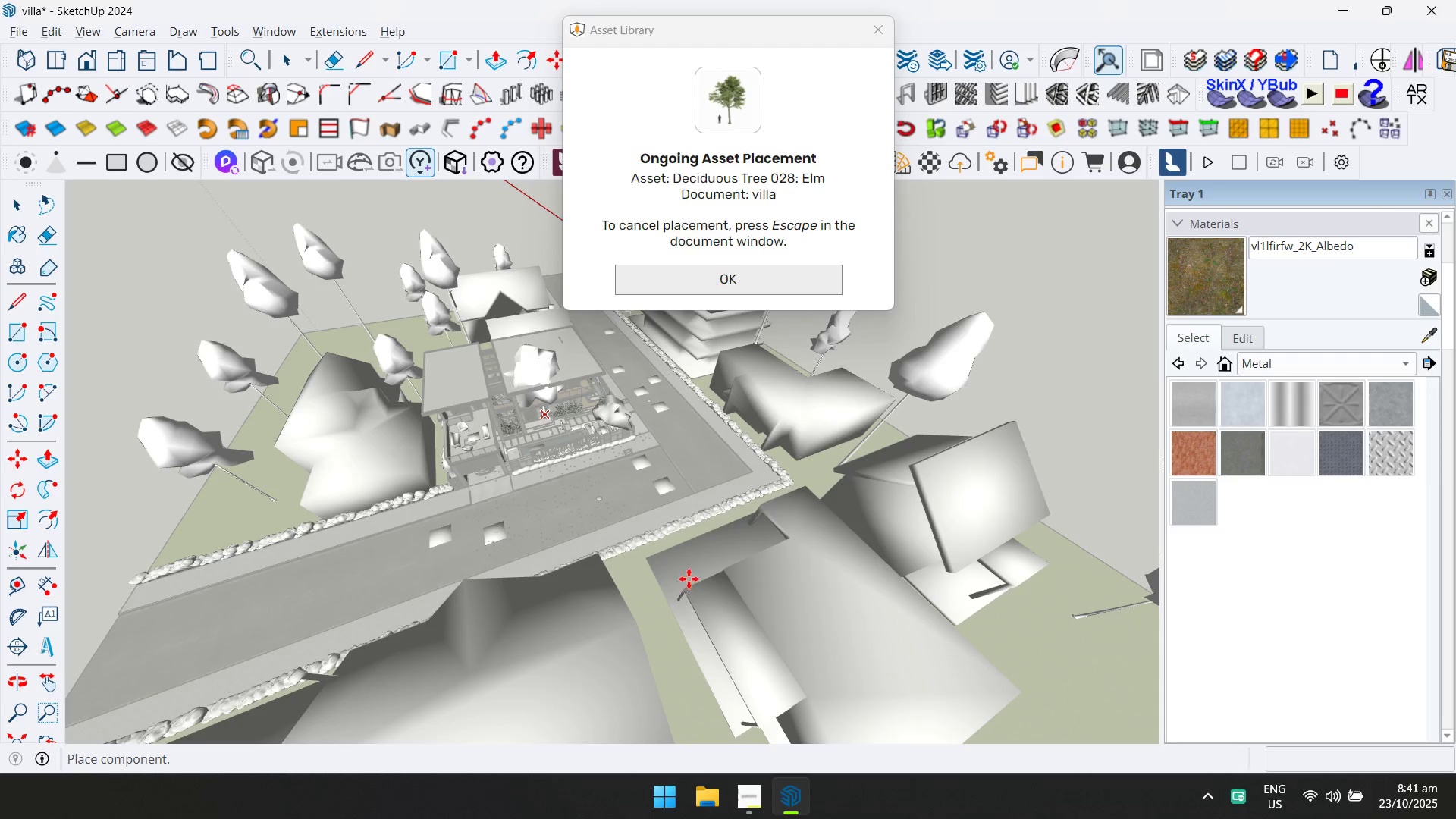 
key(Alt+Tab)